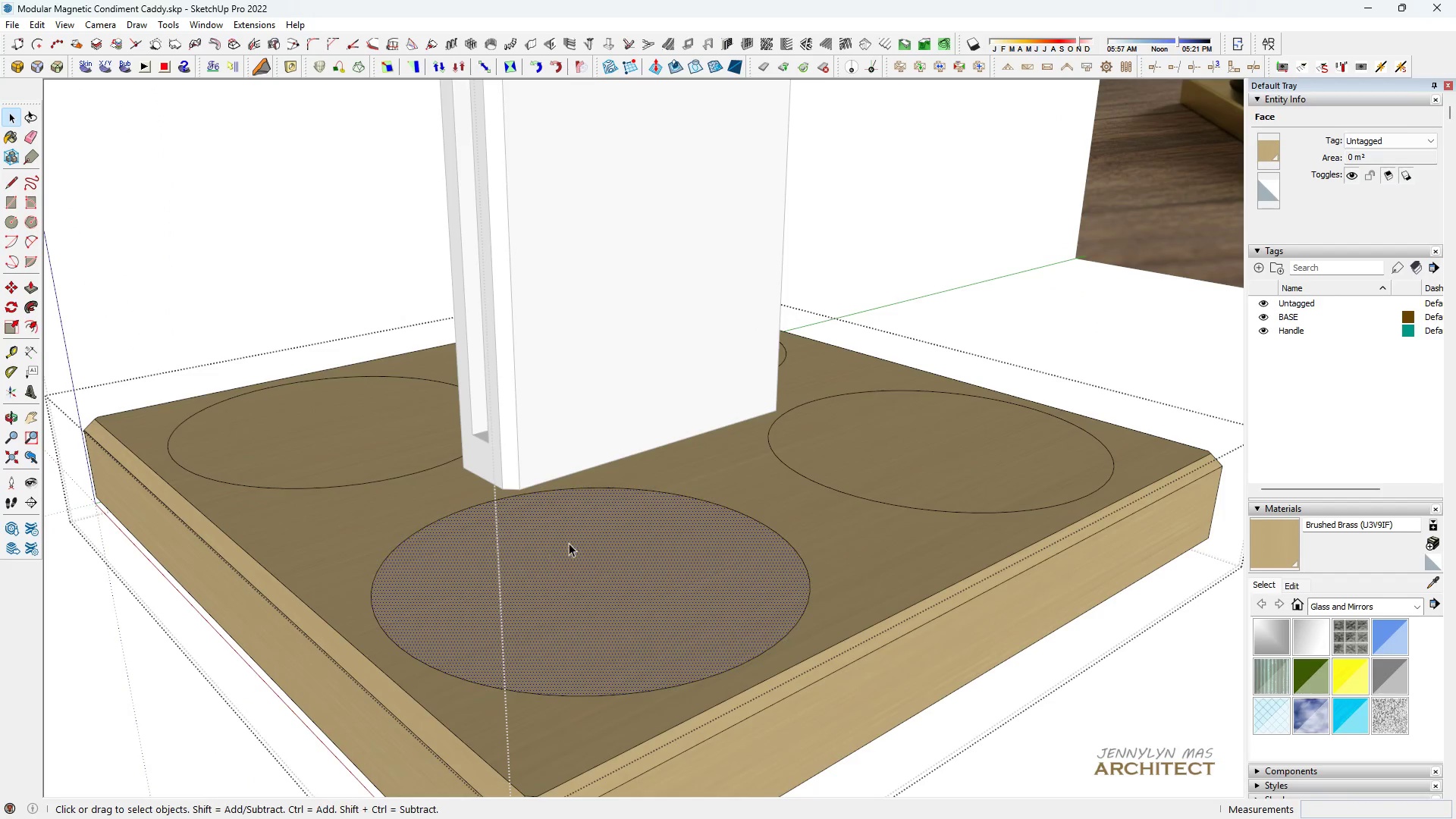 
key(5)
 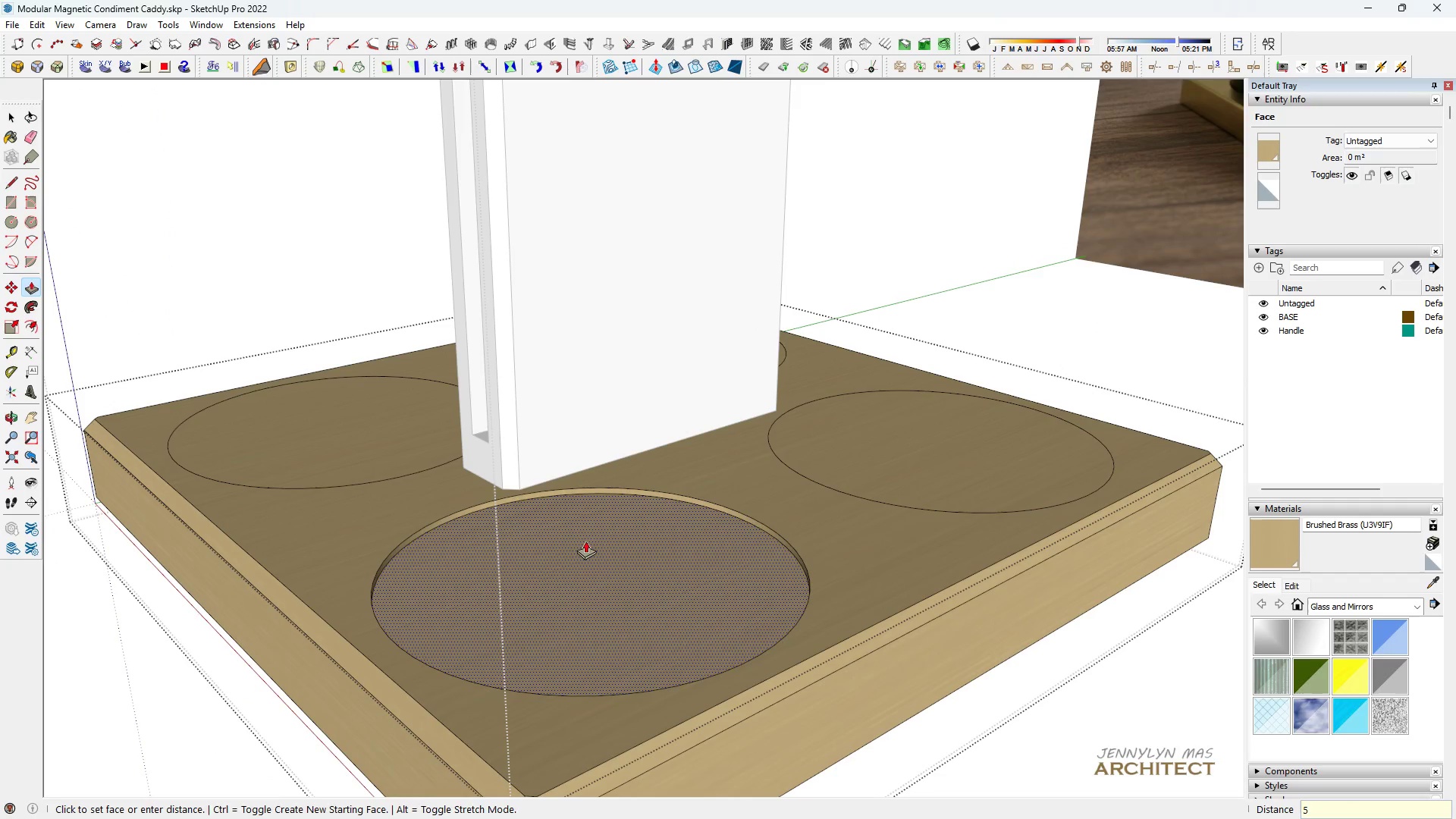 
key(Enter)
 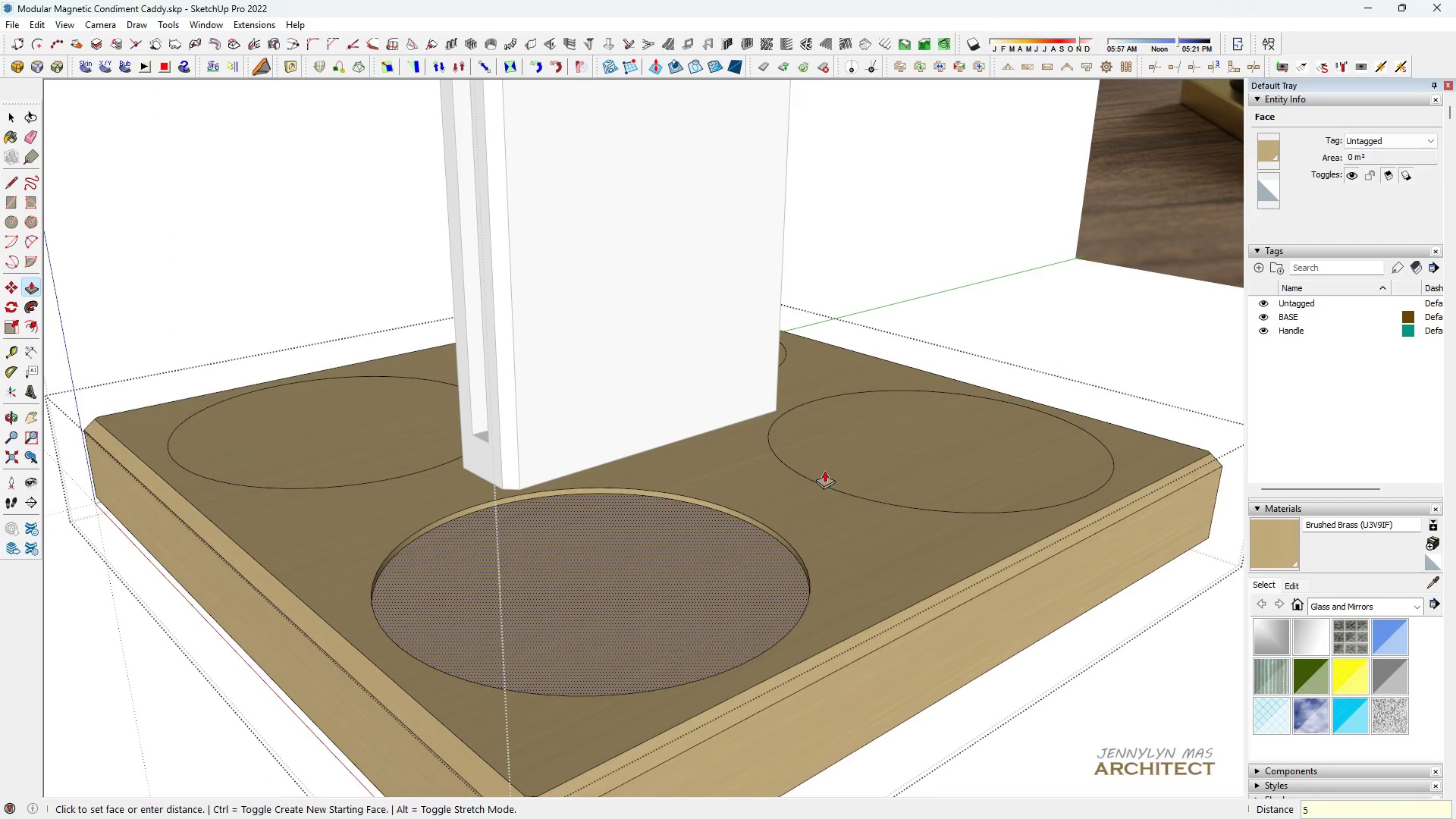 
scroll: coordinate [829, 470], scroll_direction: down, amount: 4.0
 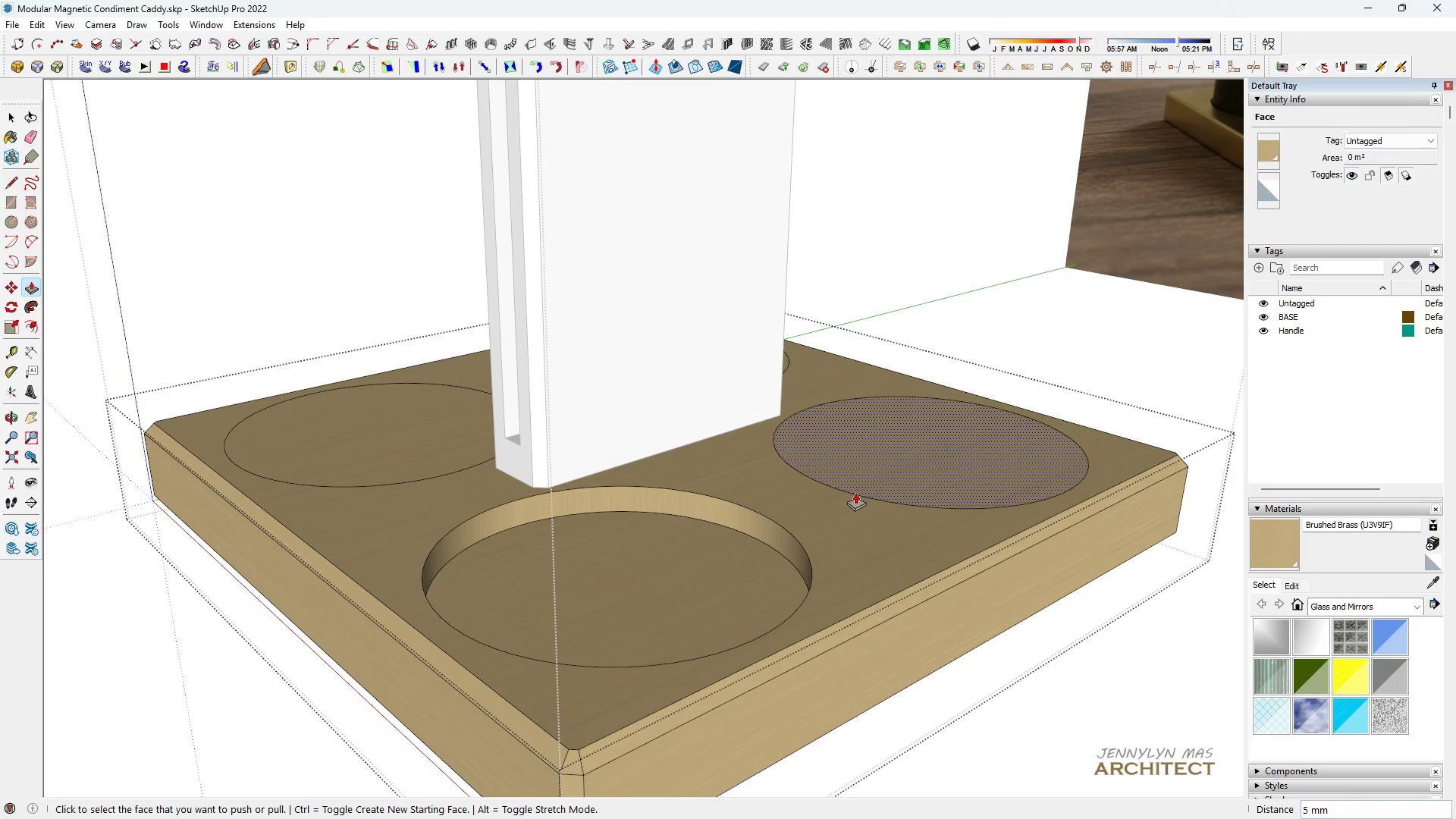 
wait(5.5)
 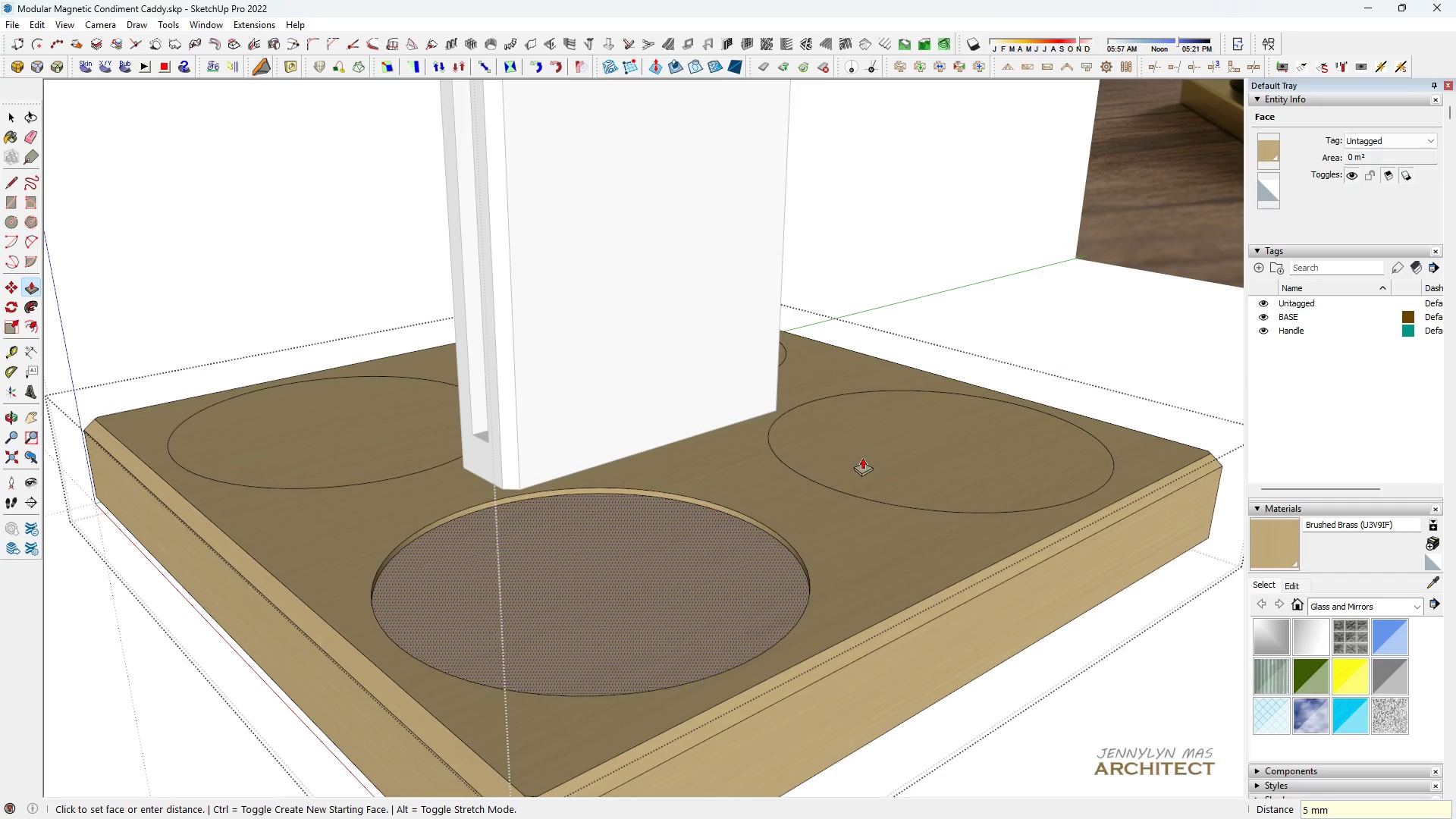 
double_click([872, 465])
 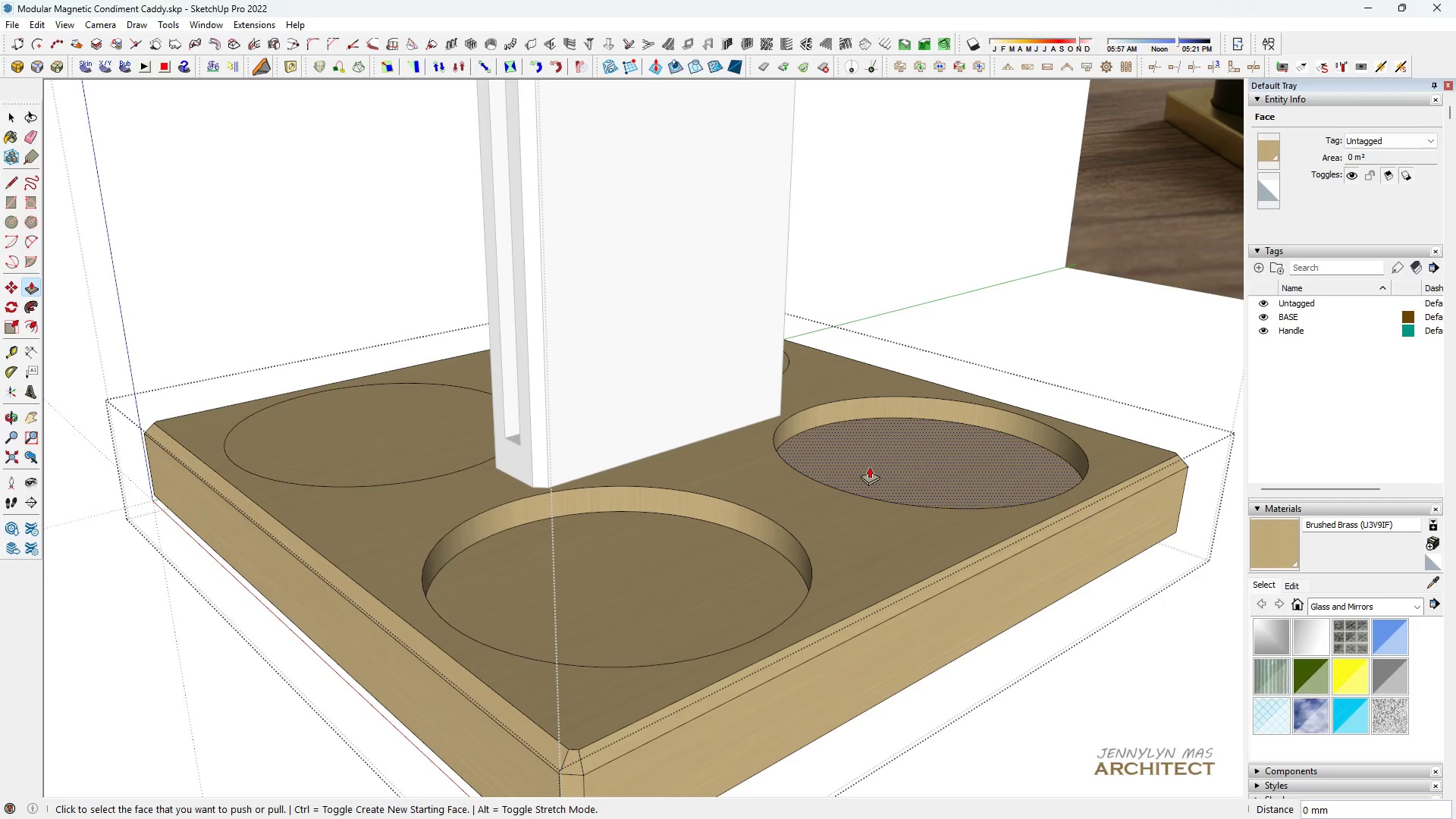 
scroll: coordinate [868, 469], scroll_direction: down, amount: 4.0
 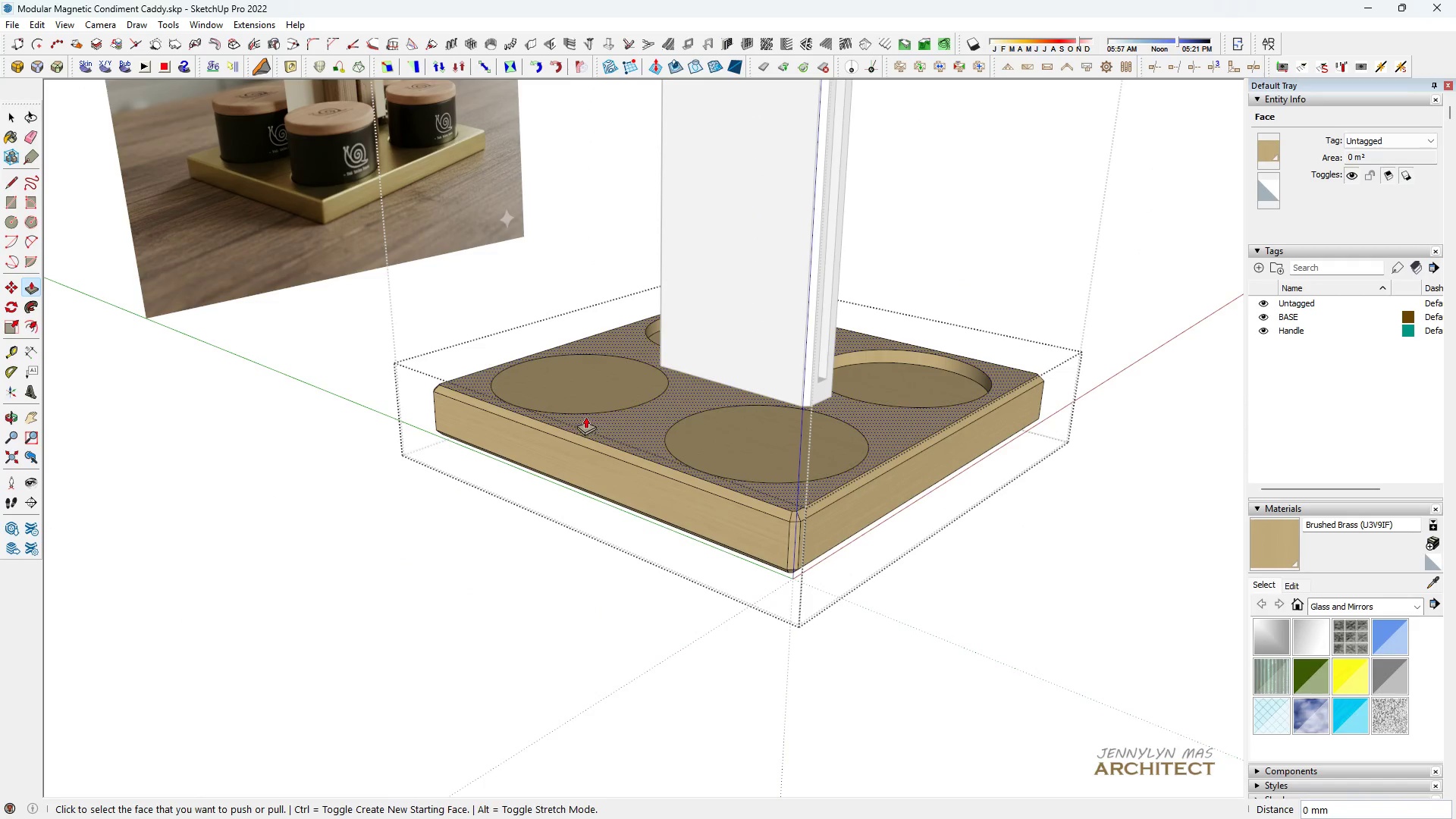 
double_click([585, 388])
 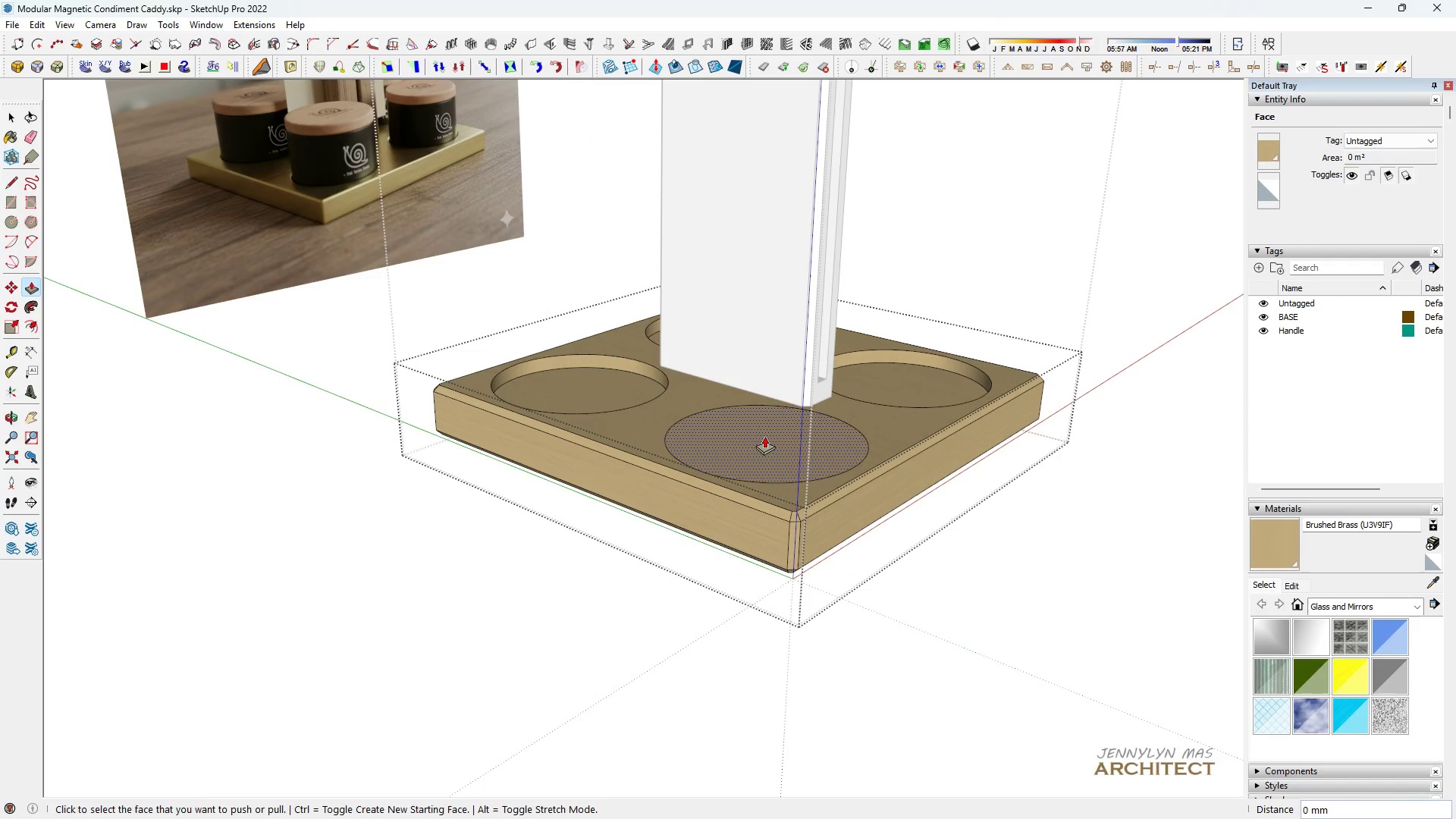 
double_click([742, 413])
 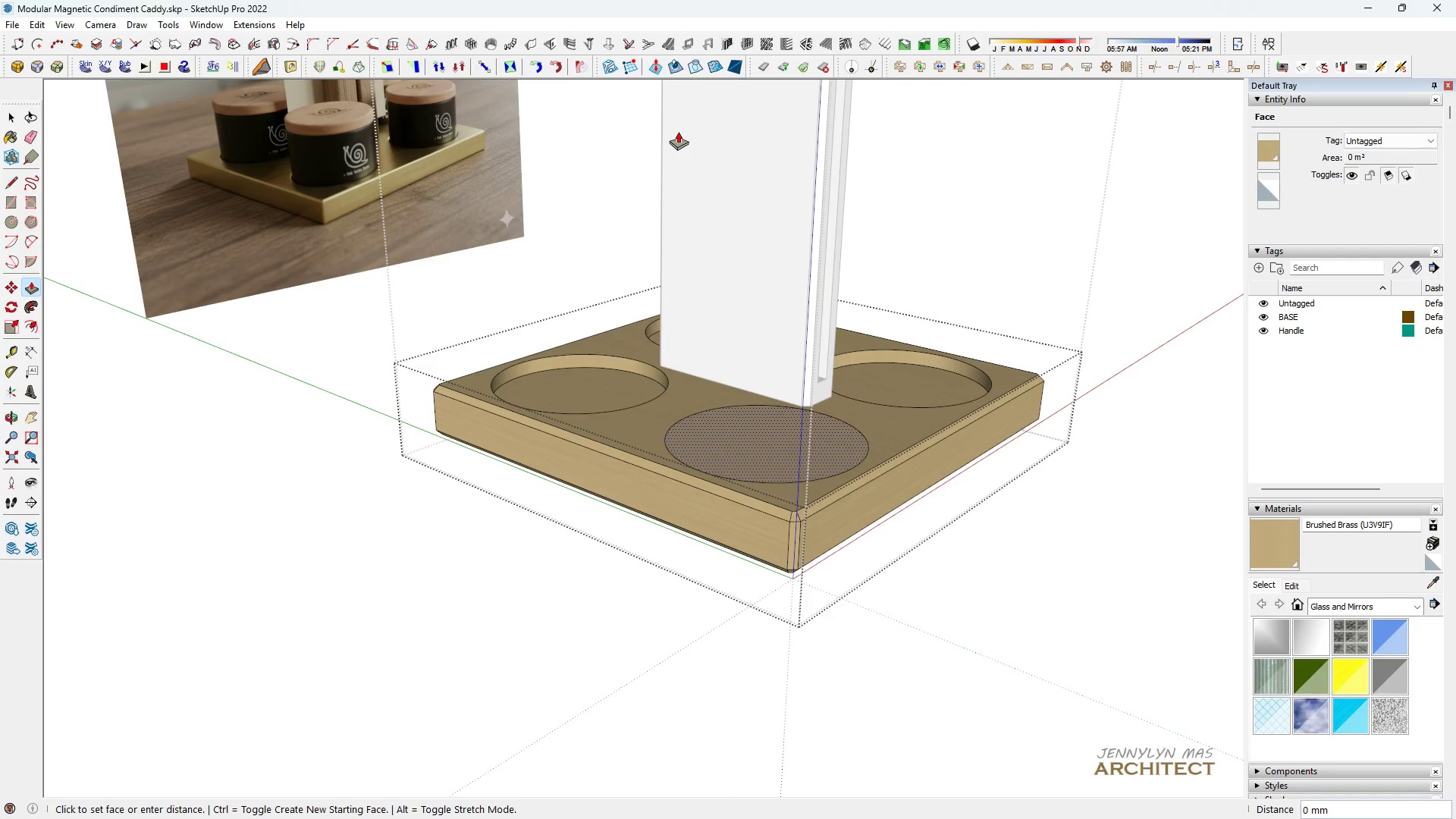 
key(Space)
 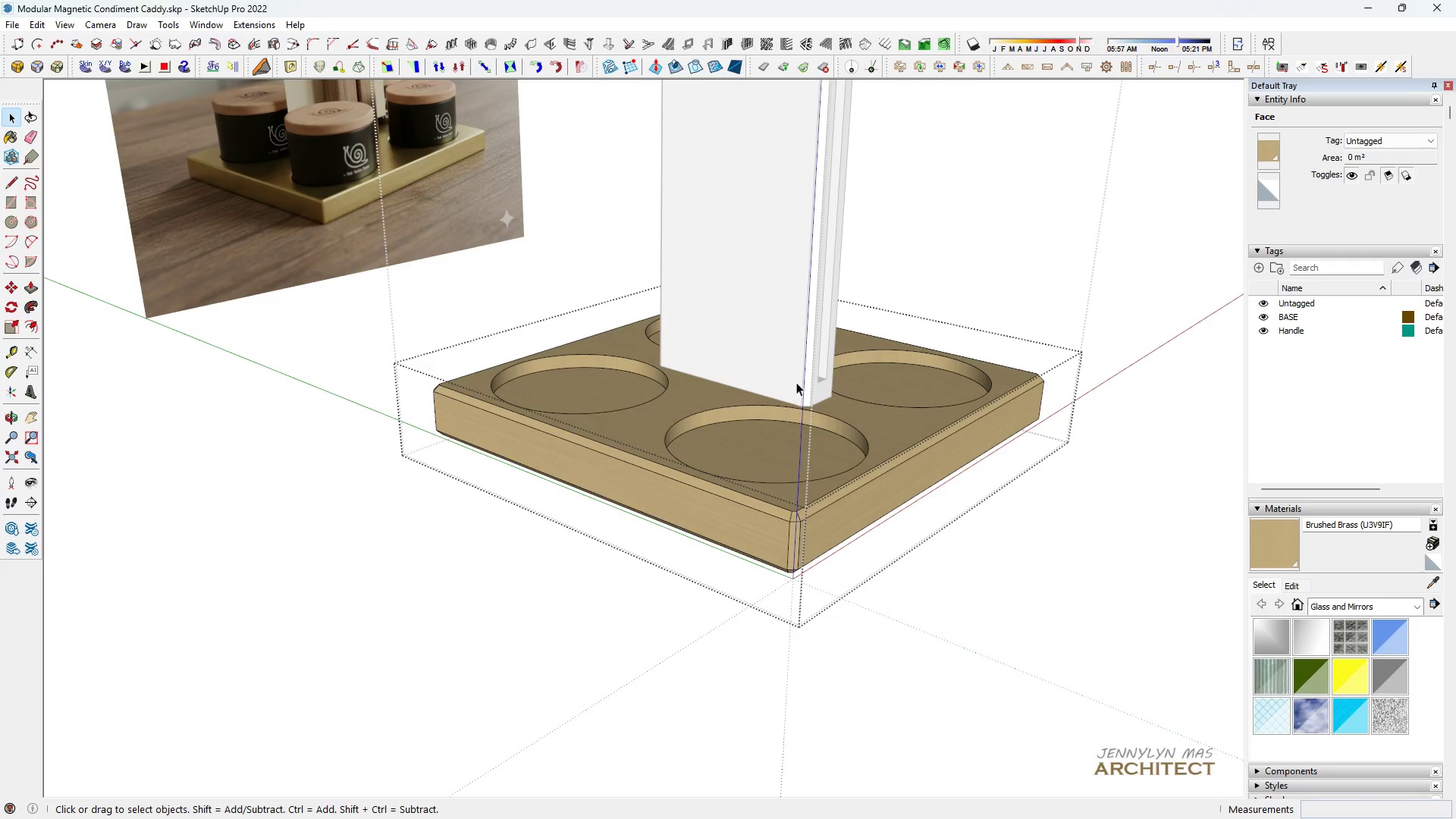 
key(H)
 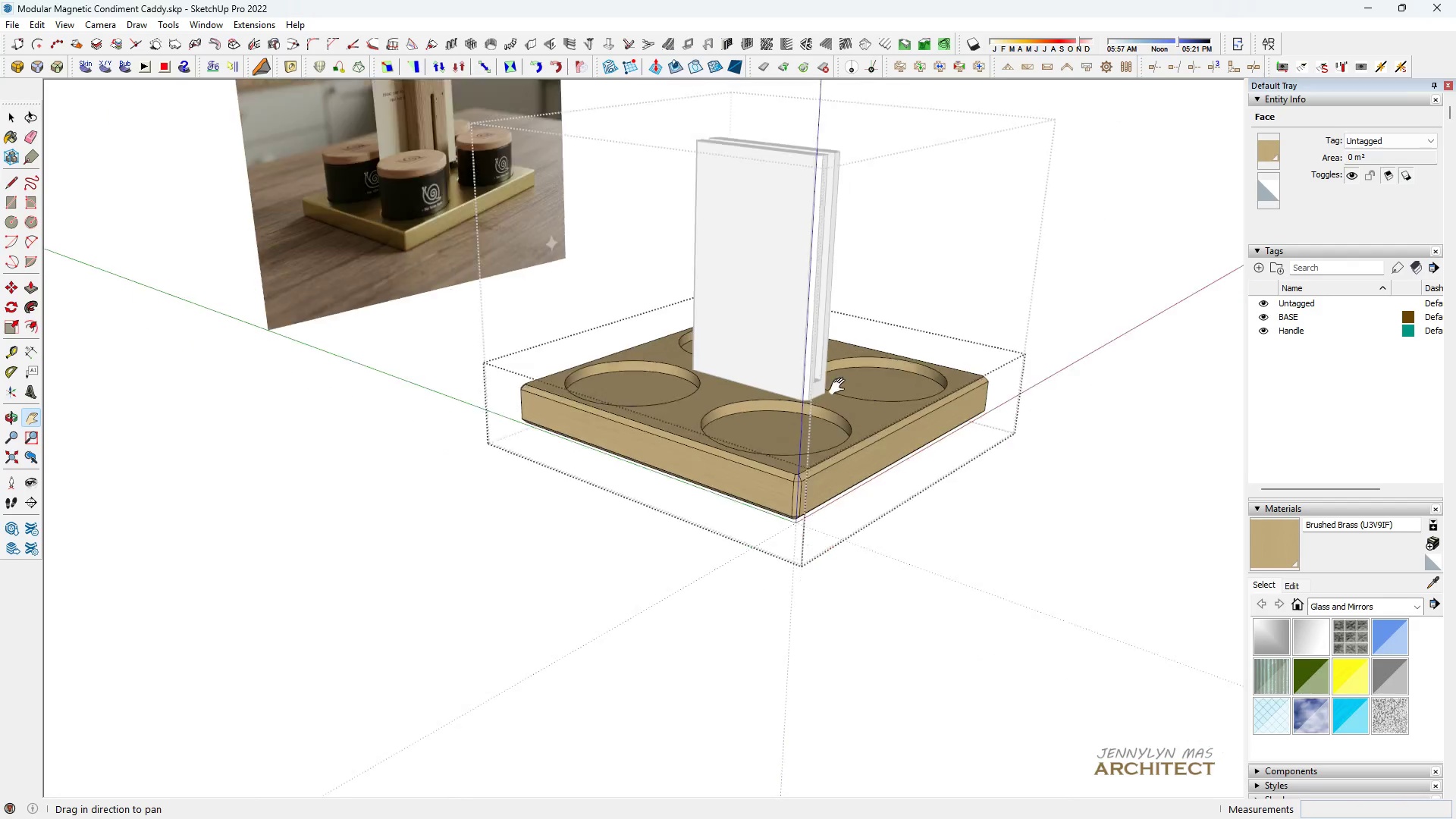 
scroll: coordinate [905, 397], scroll_direction: down, amount: 6.0
 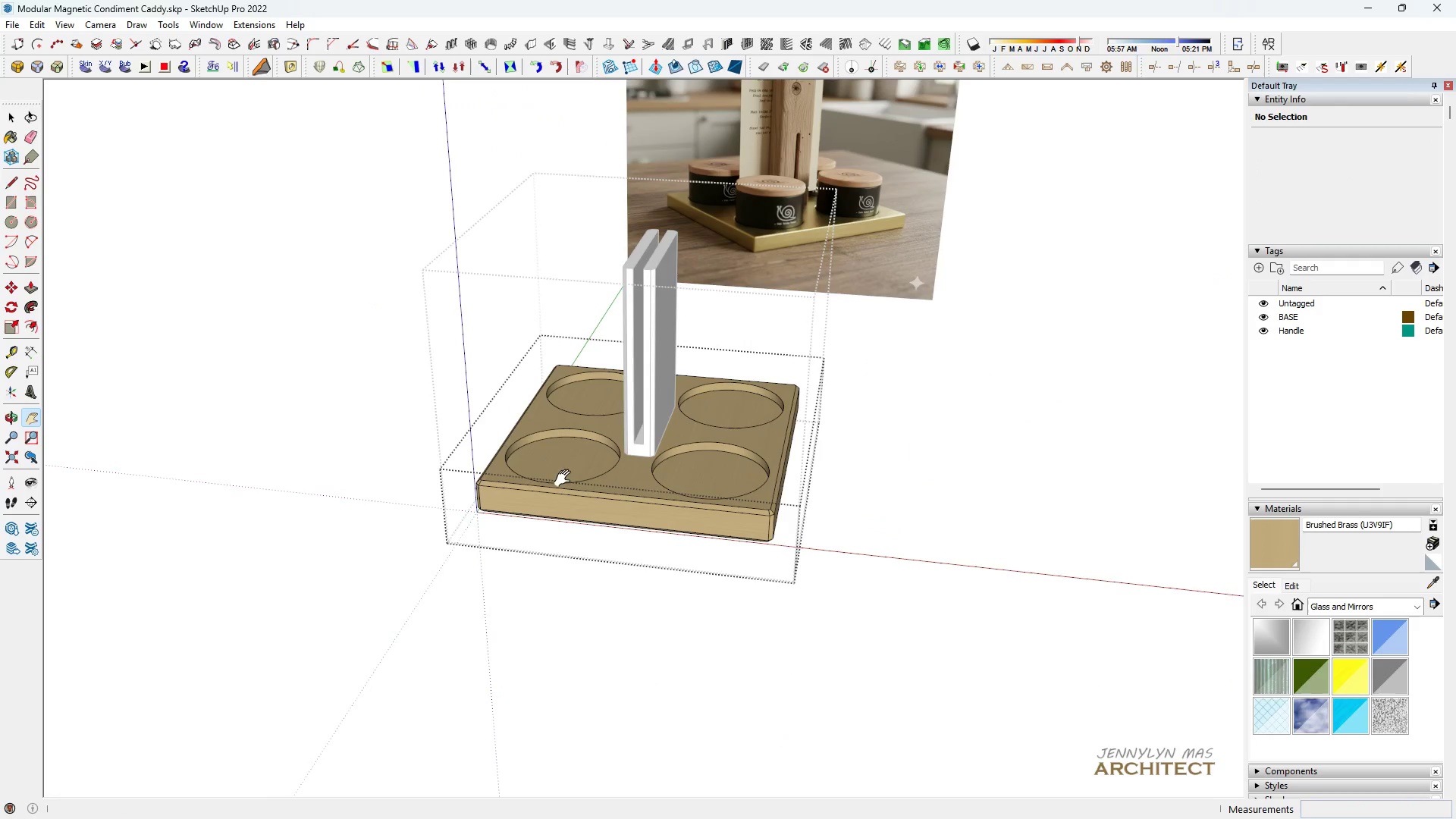 
key(H)
 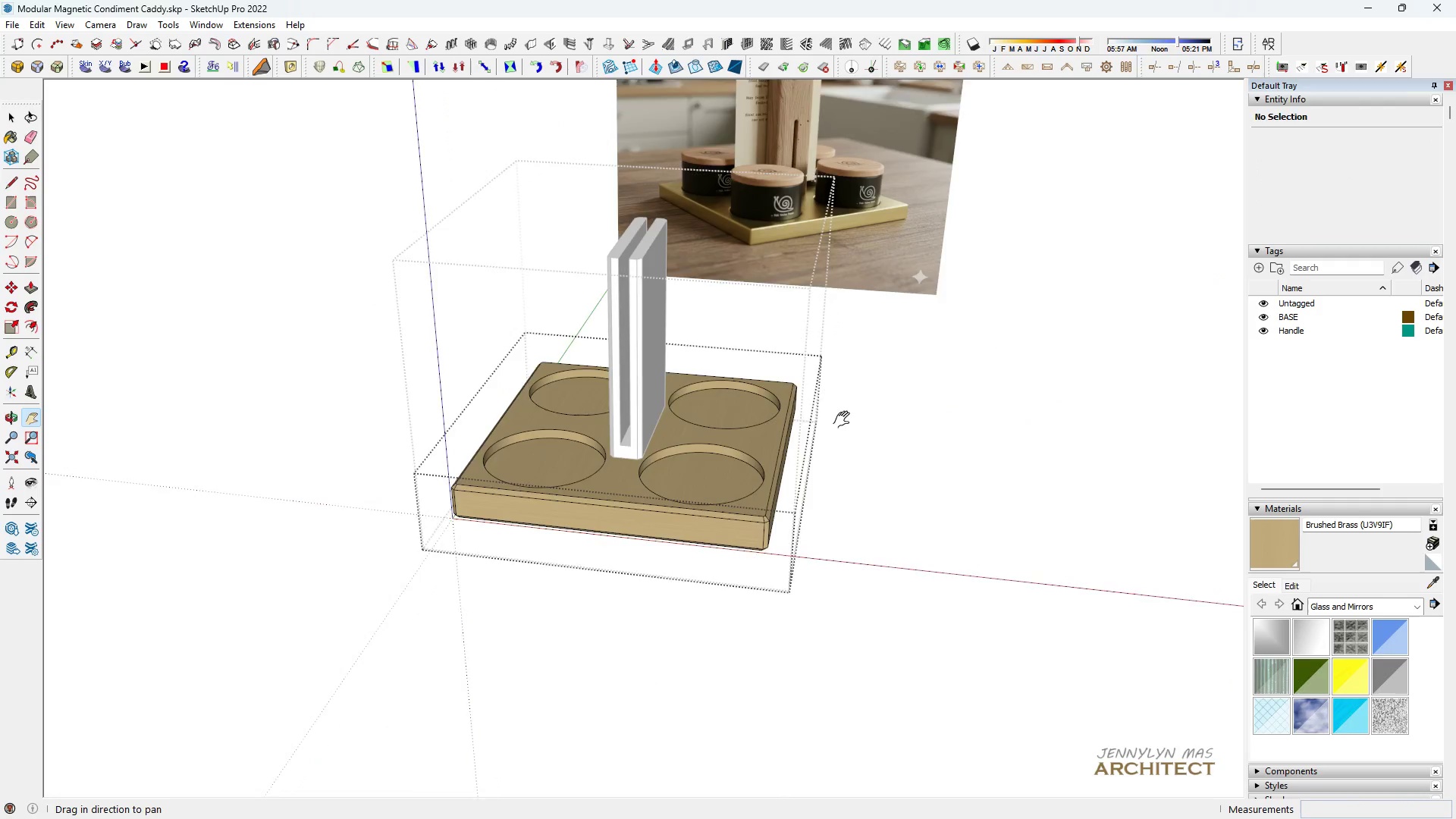 
key(Space)
 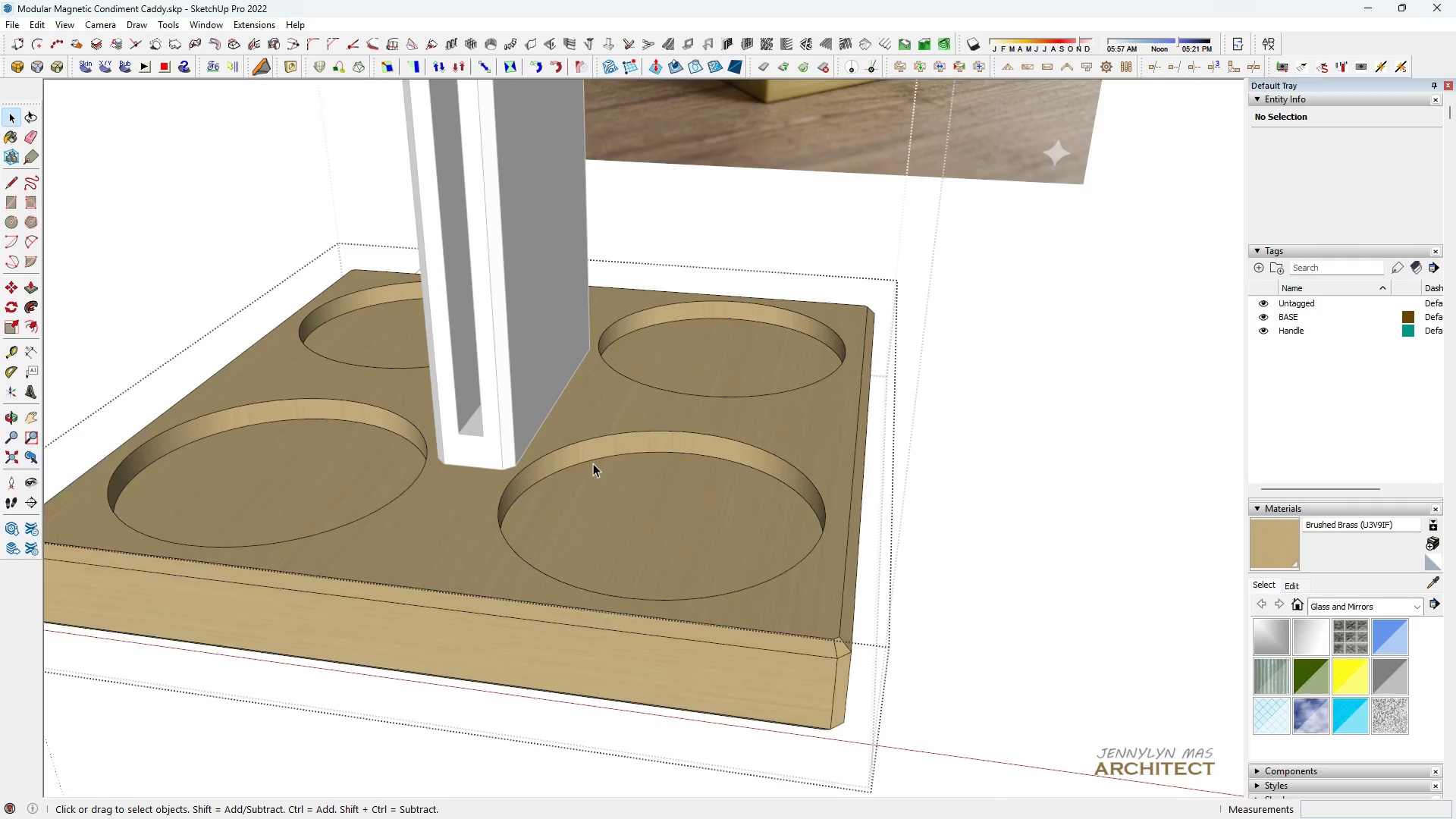 
left_click([602, 449])
 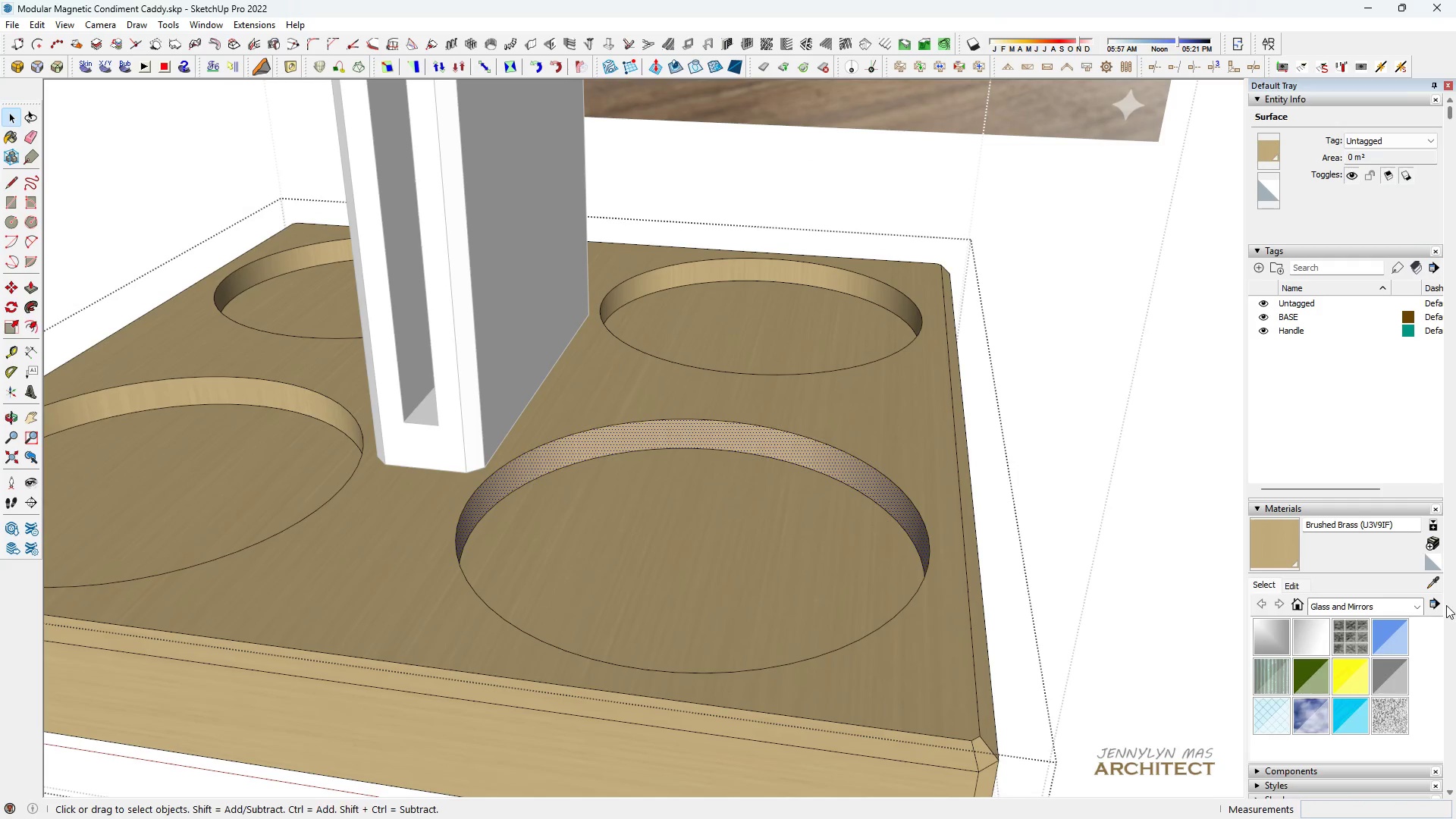 
scroll: coordinate [594, 461], scroll_direction: up, amount: 16.0
 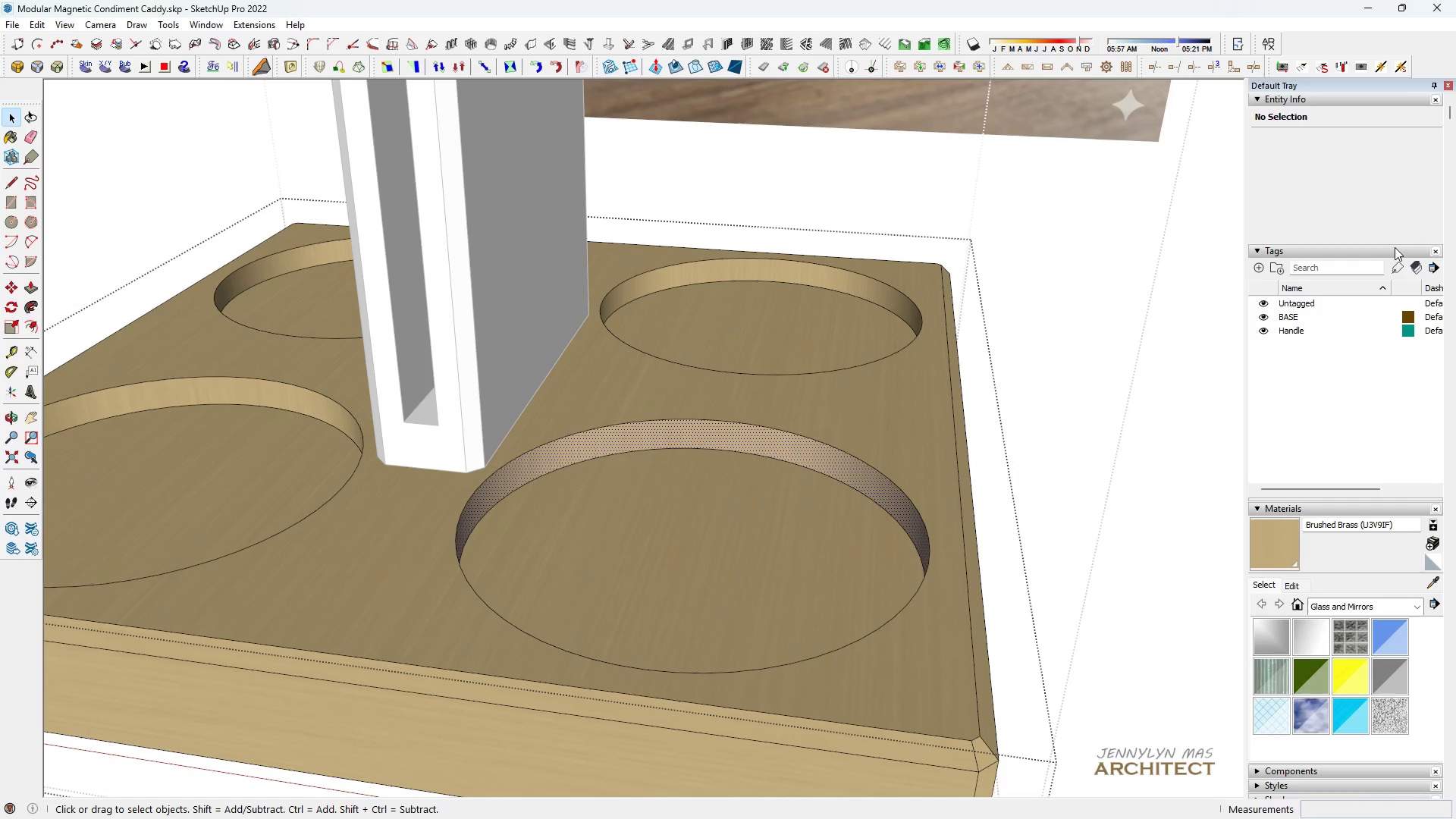 
left_click([1432, 584])
 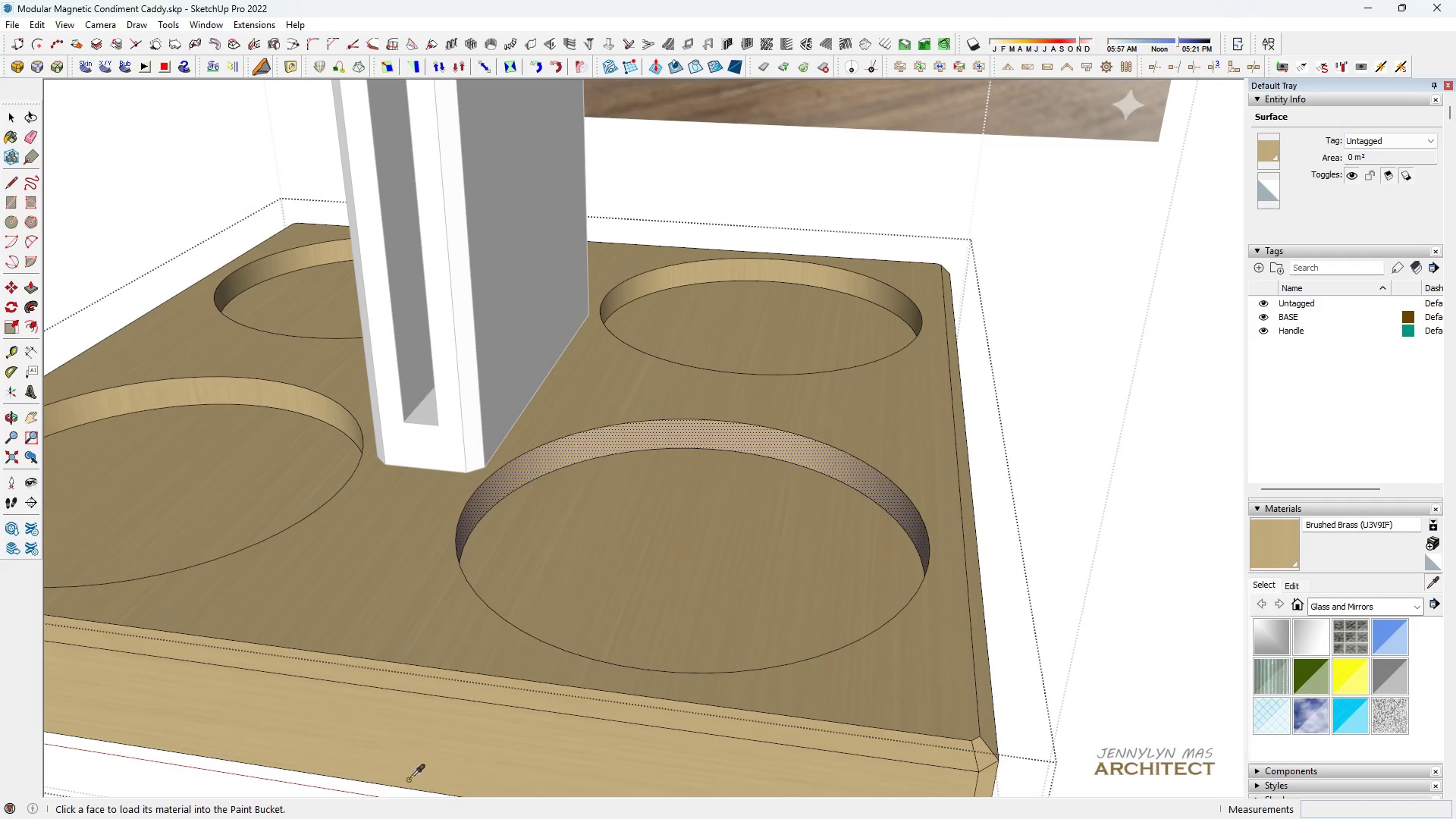 
left_click([462, 733])
 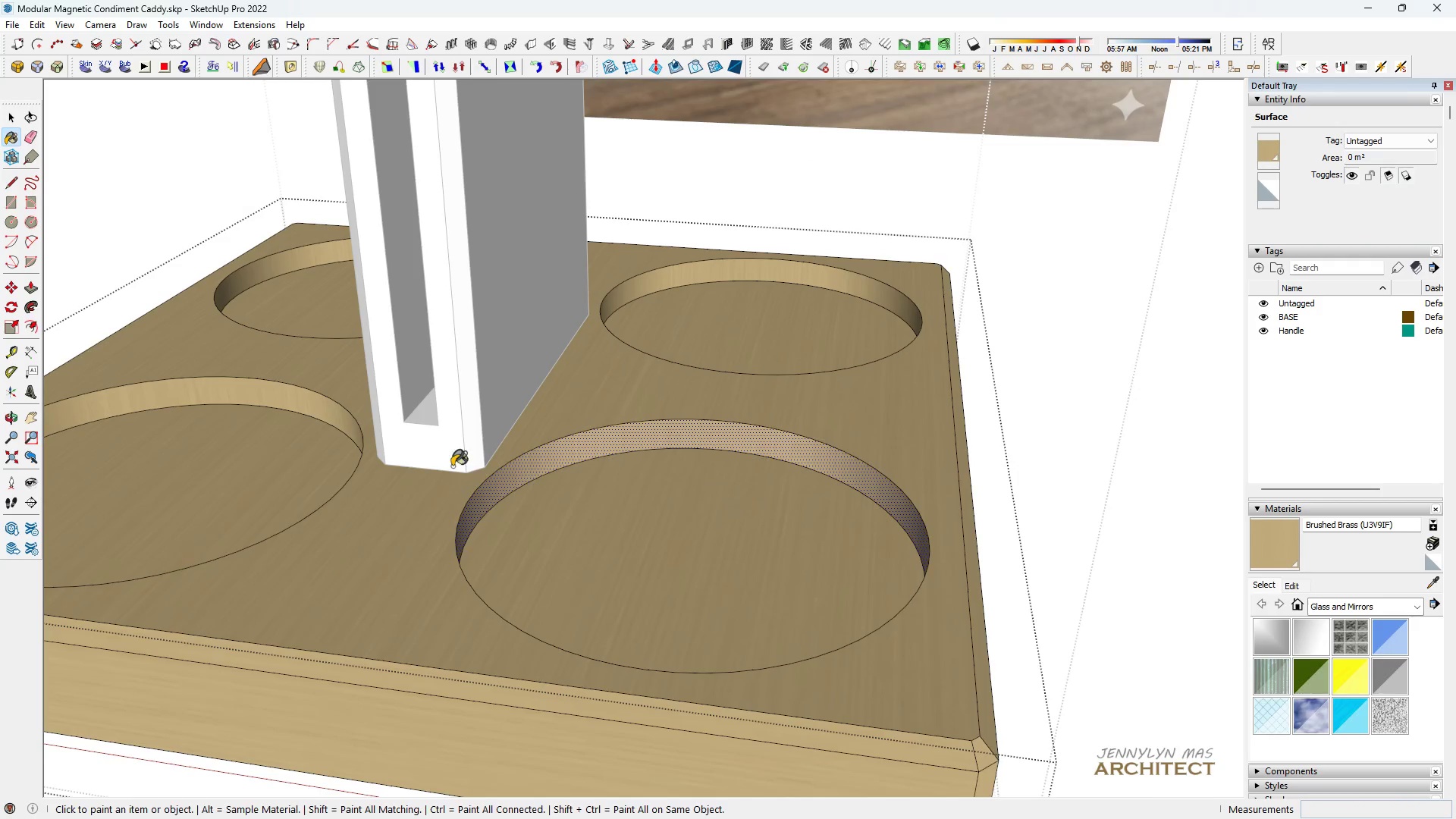 
left_click([548, 470])
 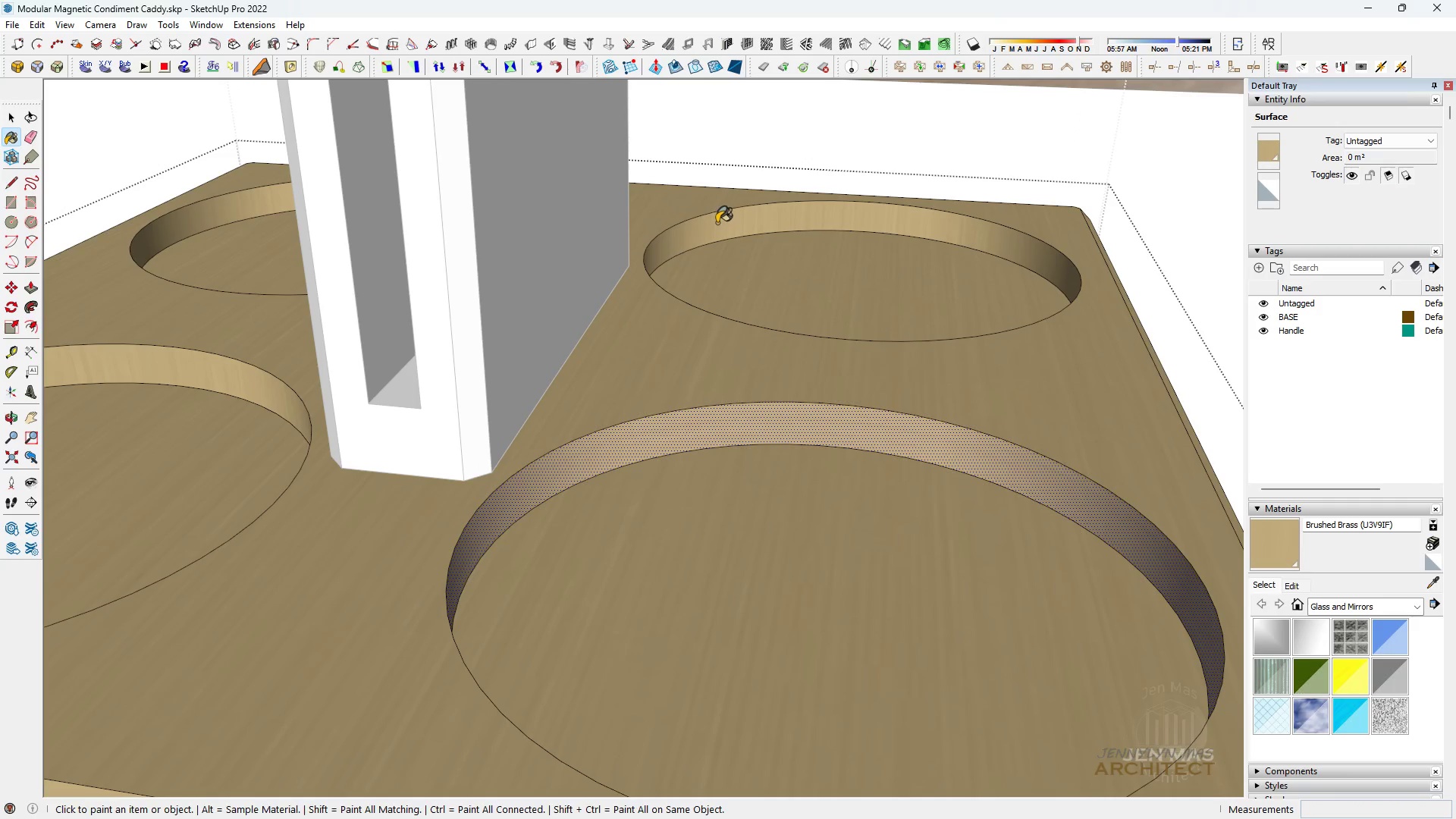 
scroll: coordinate [498, 453], scroll_direction: up, amount: 4.0
 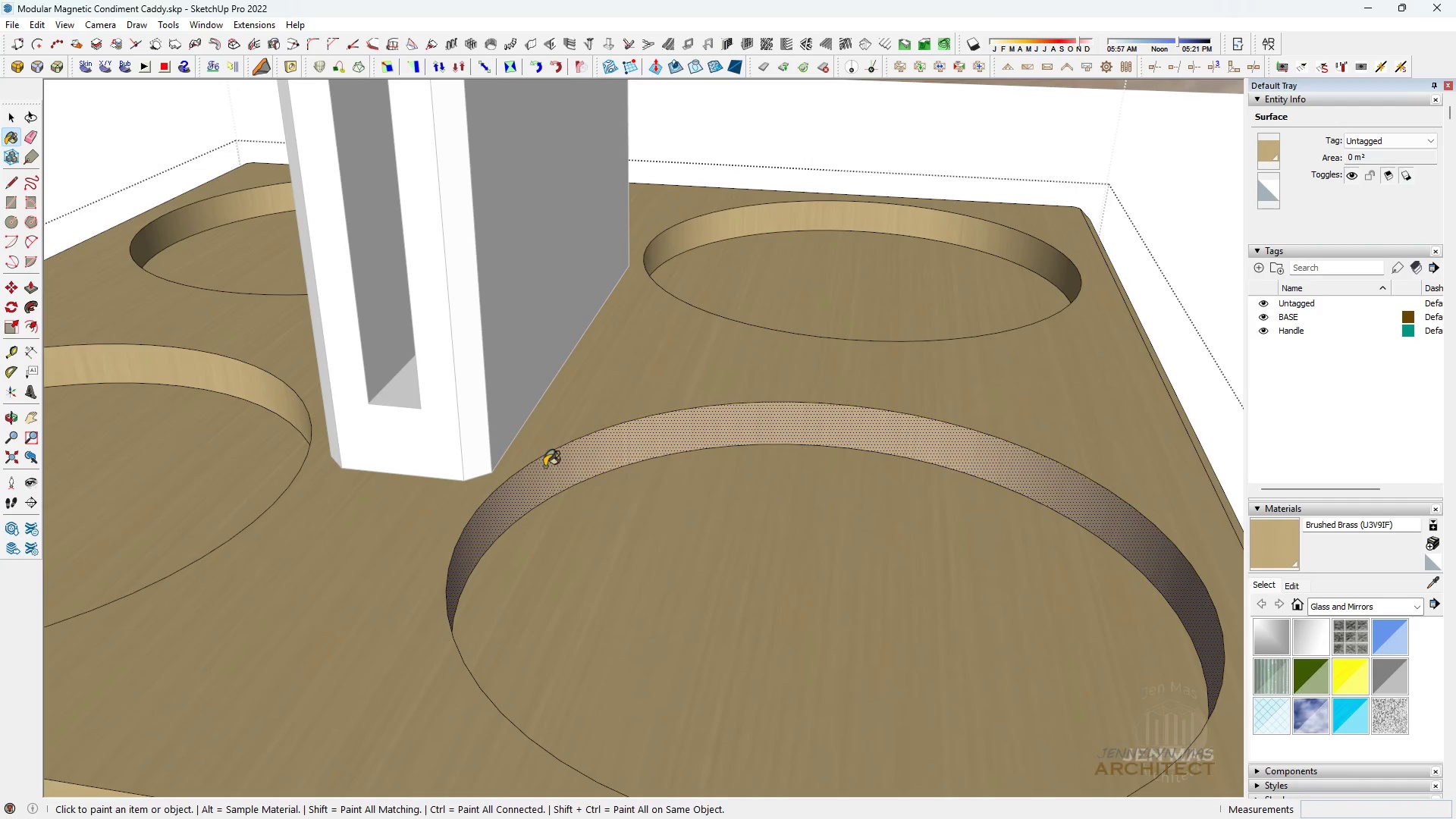 
left_click([717, 222])
 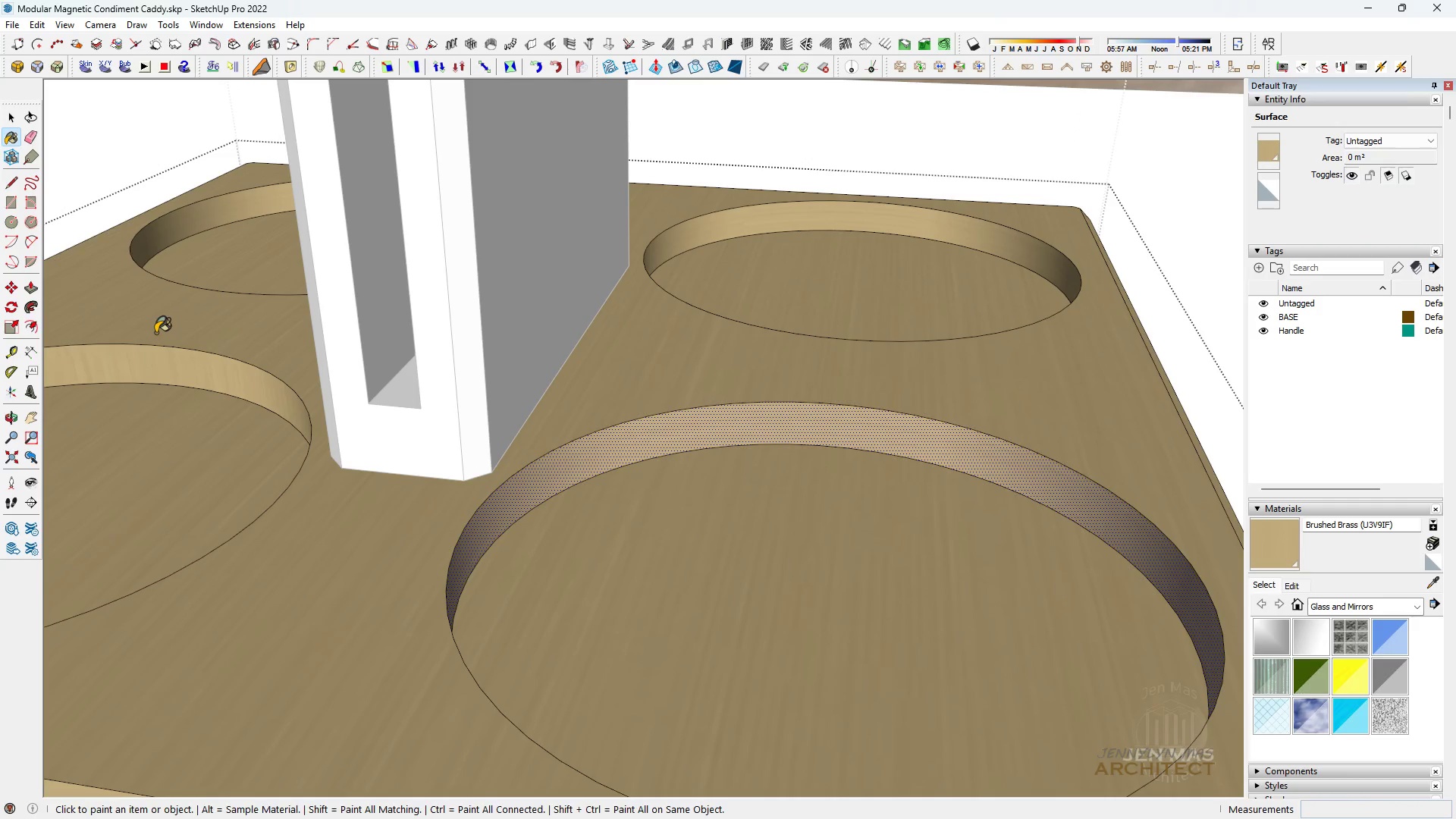 
left_click([158, 362])
 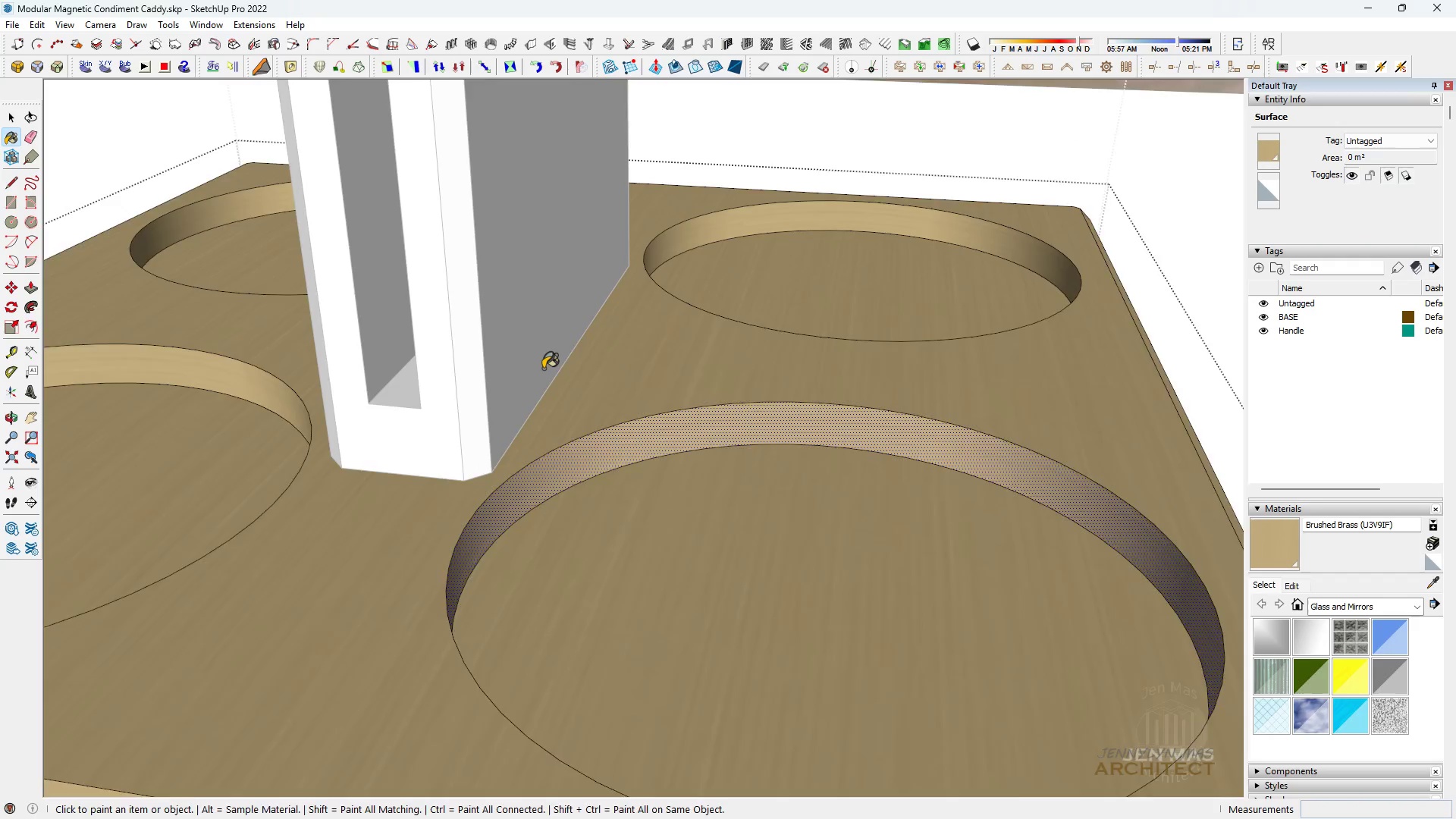 
key(Space)
 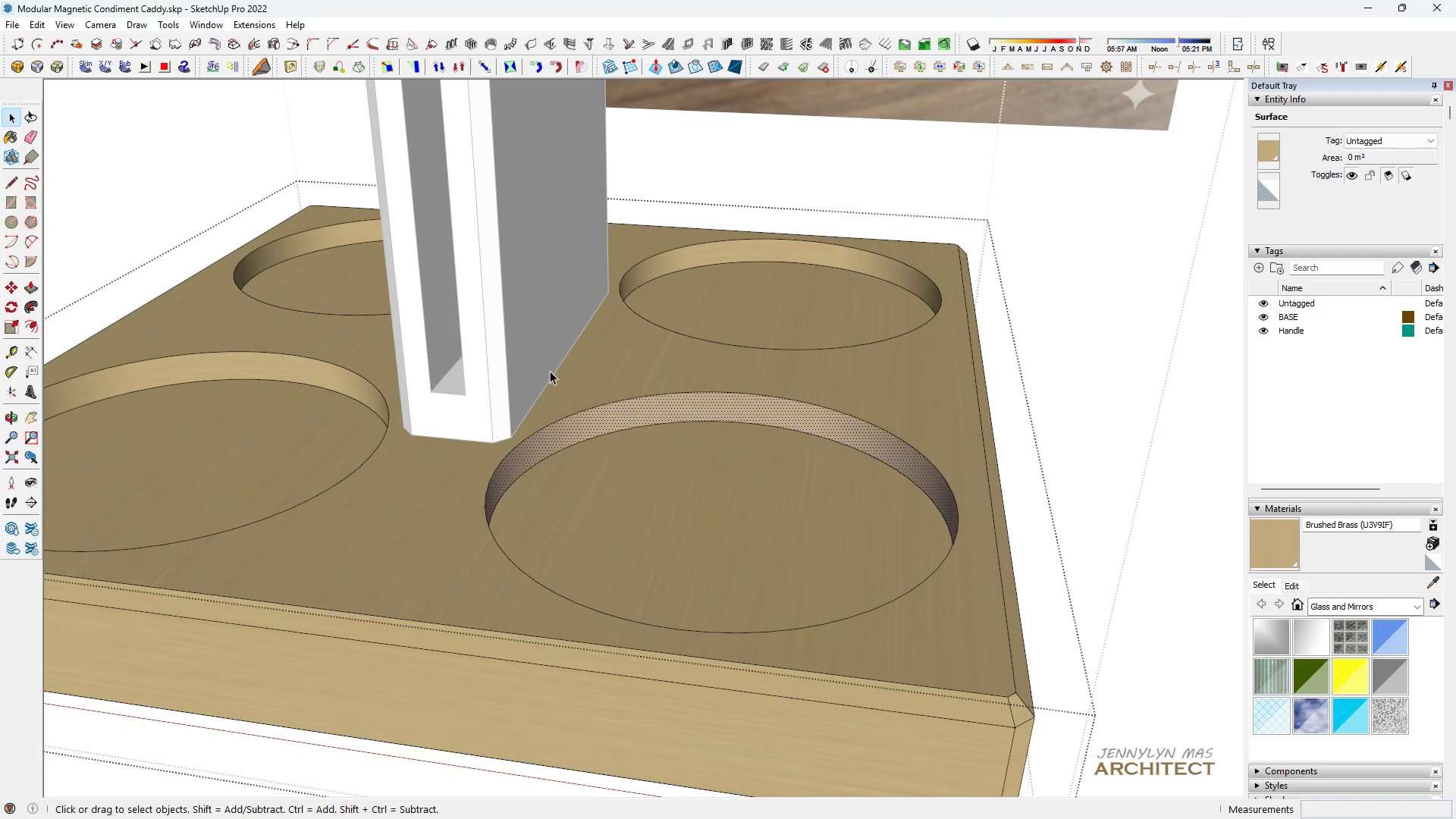 
key(Escape)
 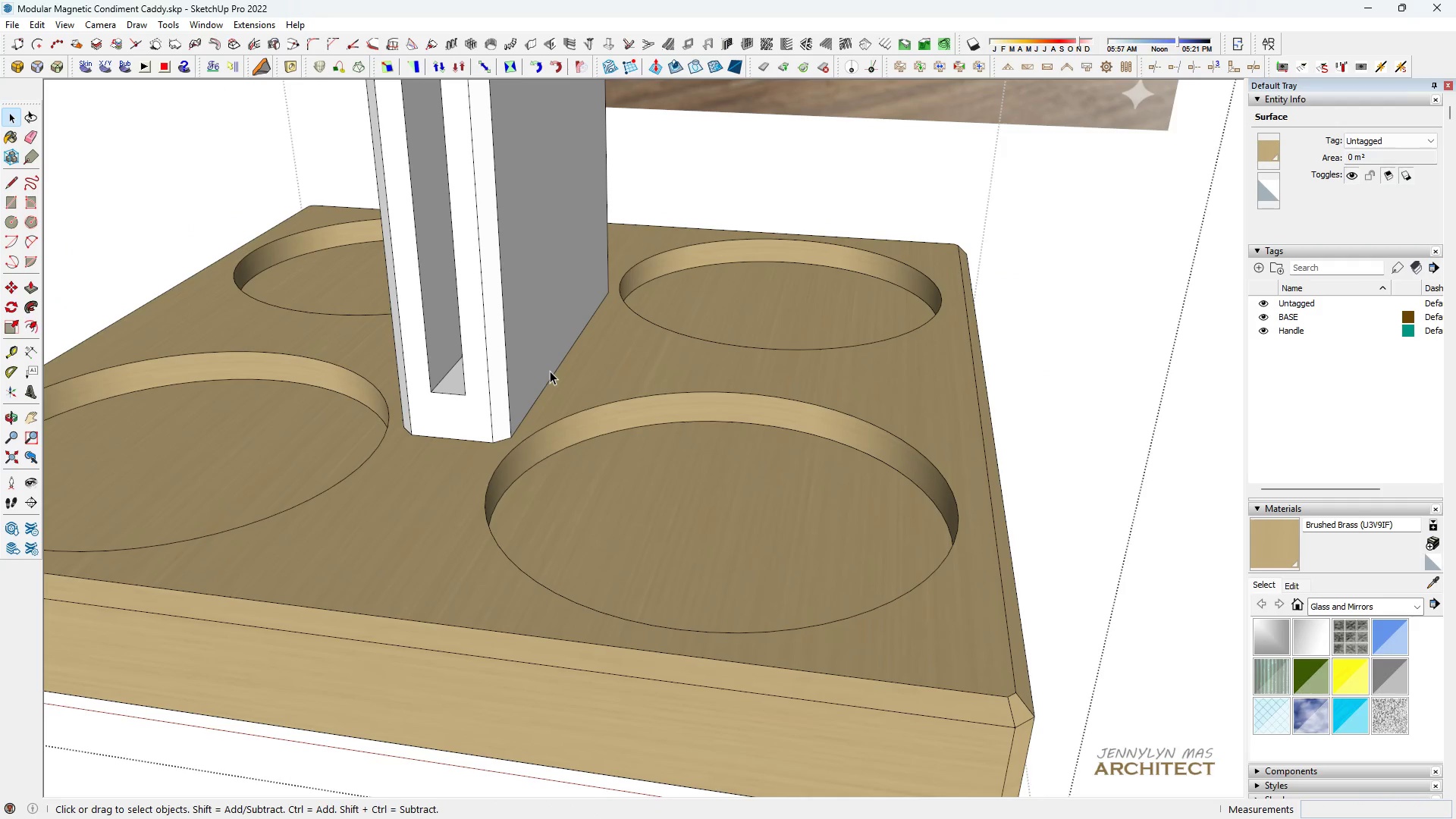 
key(Escape)
 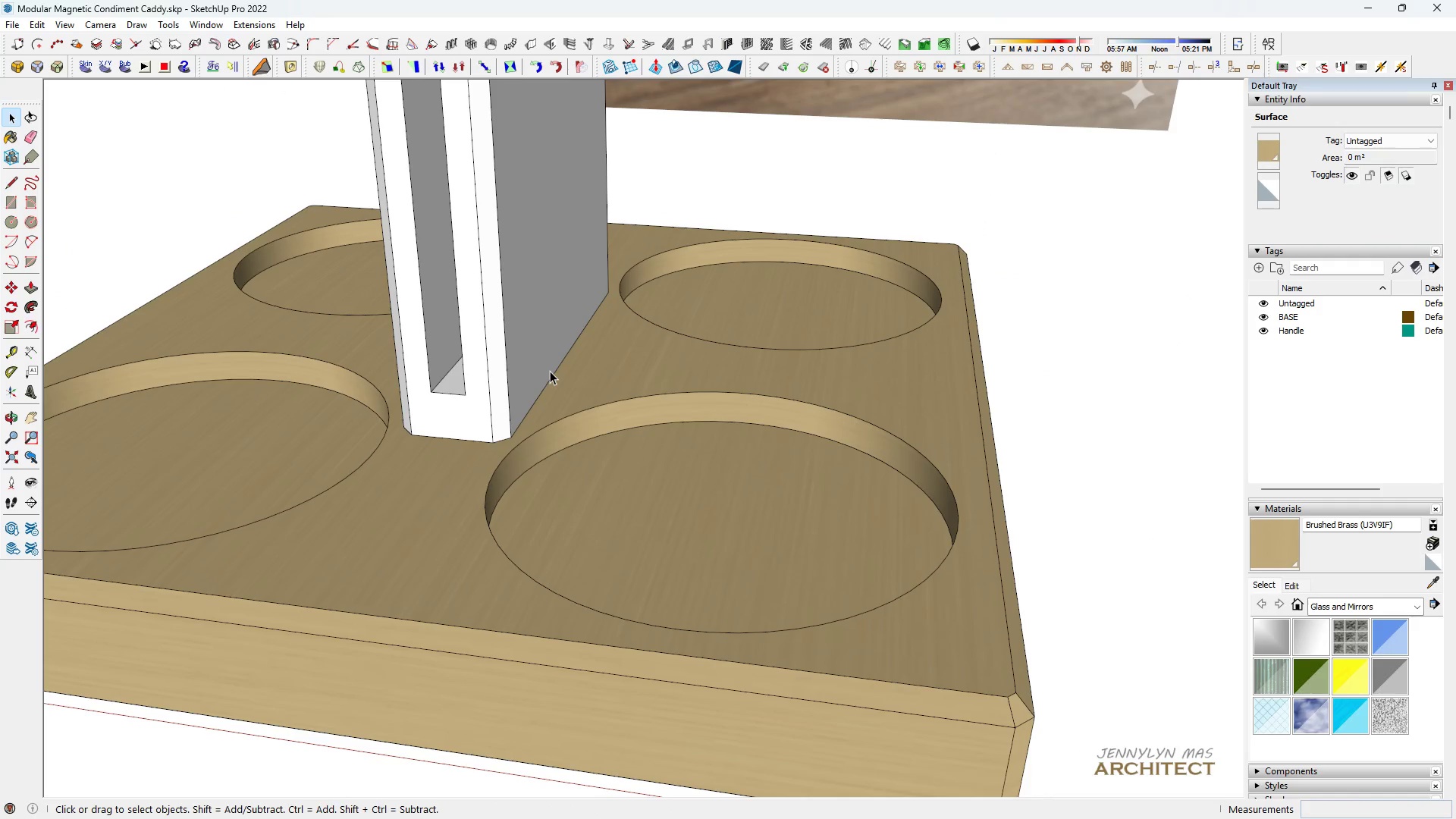 
scroll: coordinate [550, 370], scroll_direction: down, amount: 4.0
 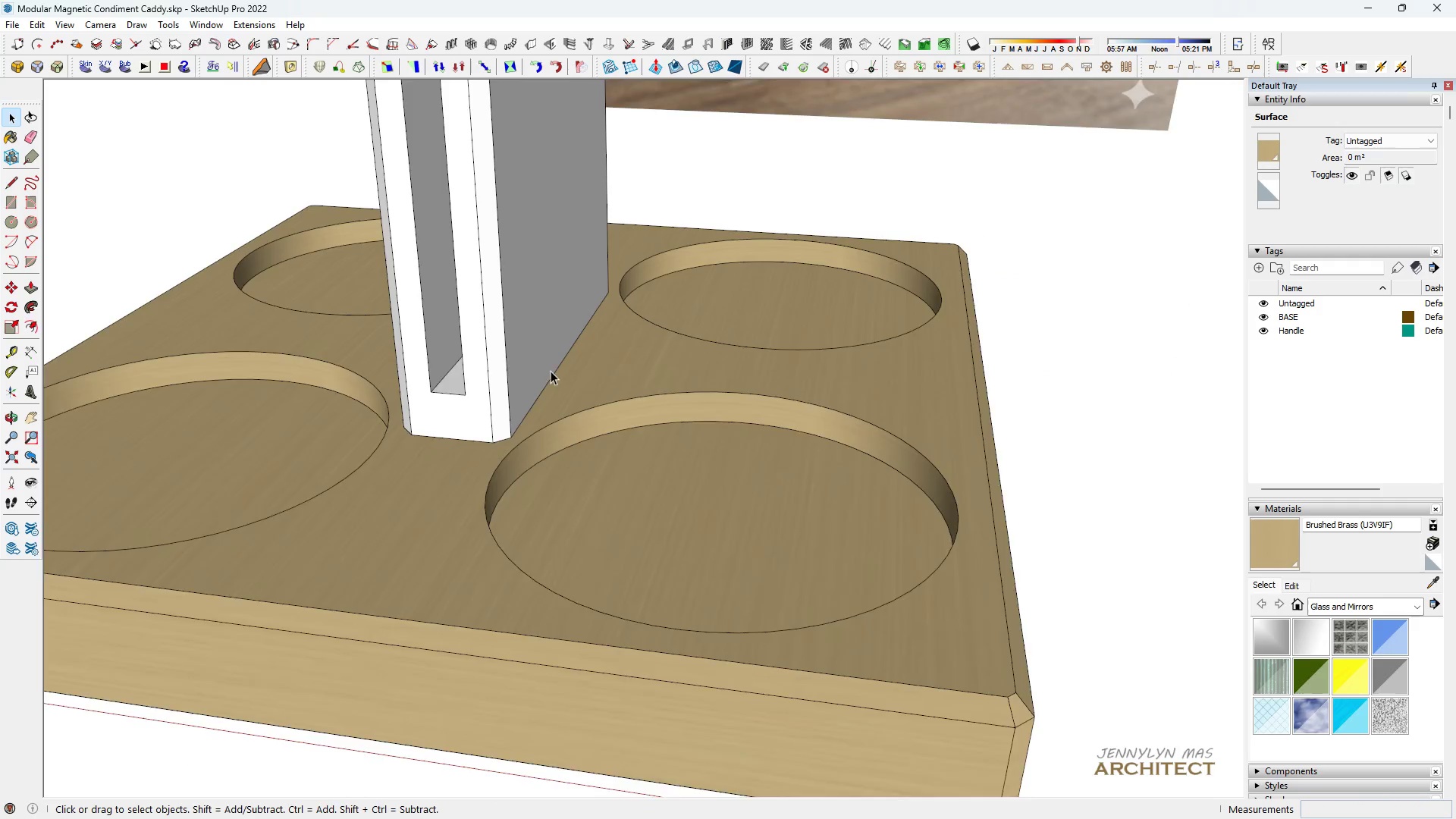 
key(Escape)
 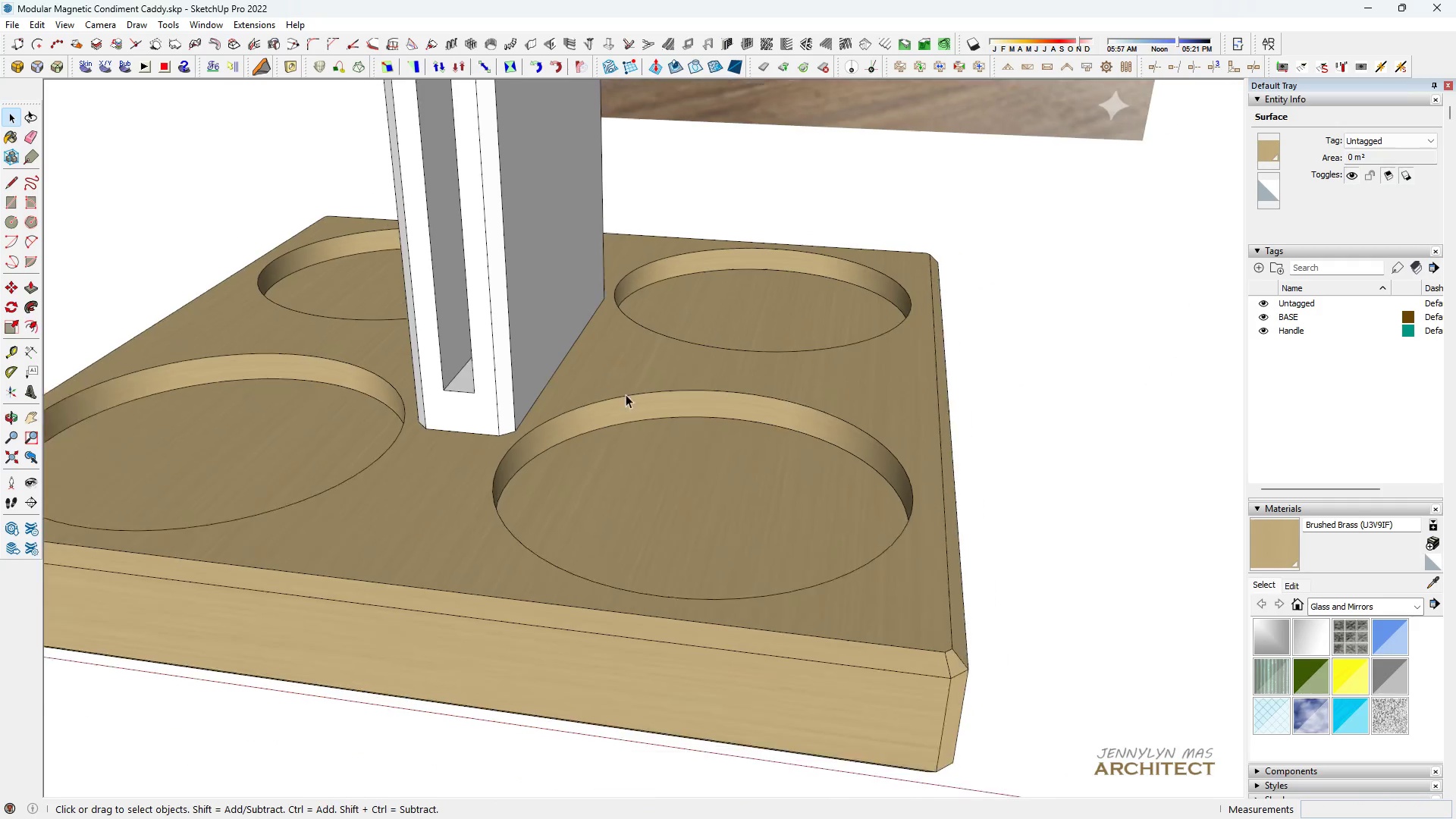 
key(Escape)
 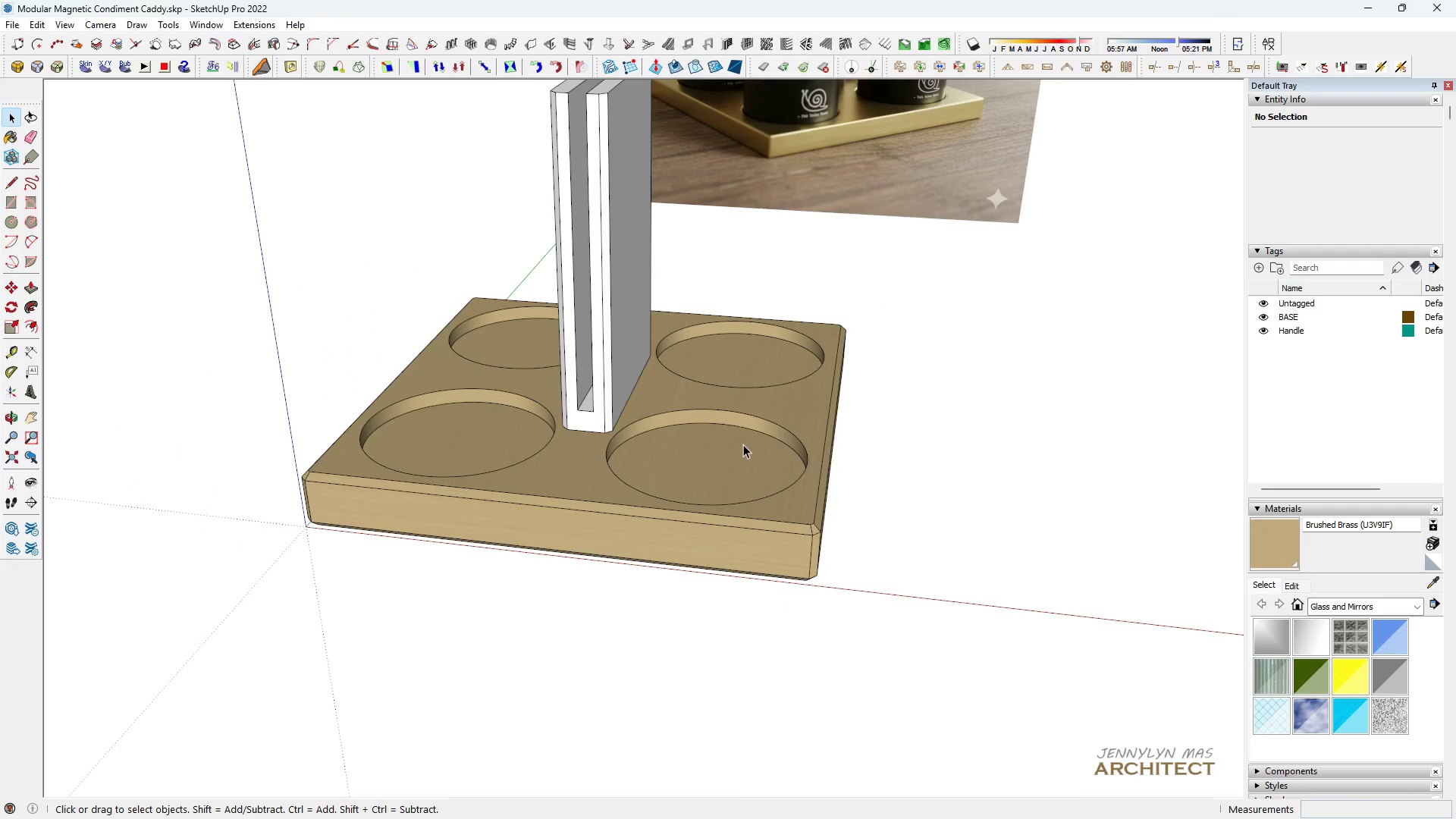 
key(Control+ControlLeft)
 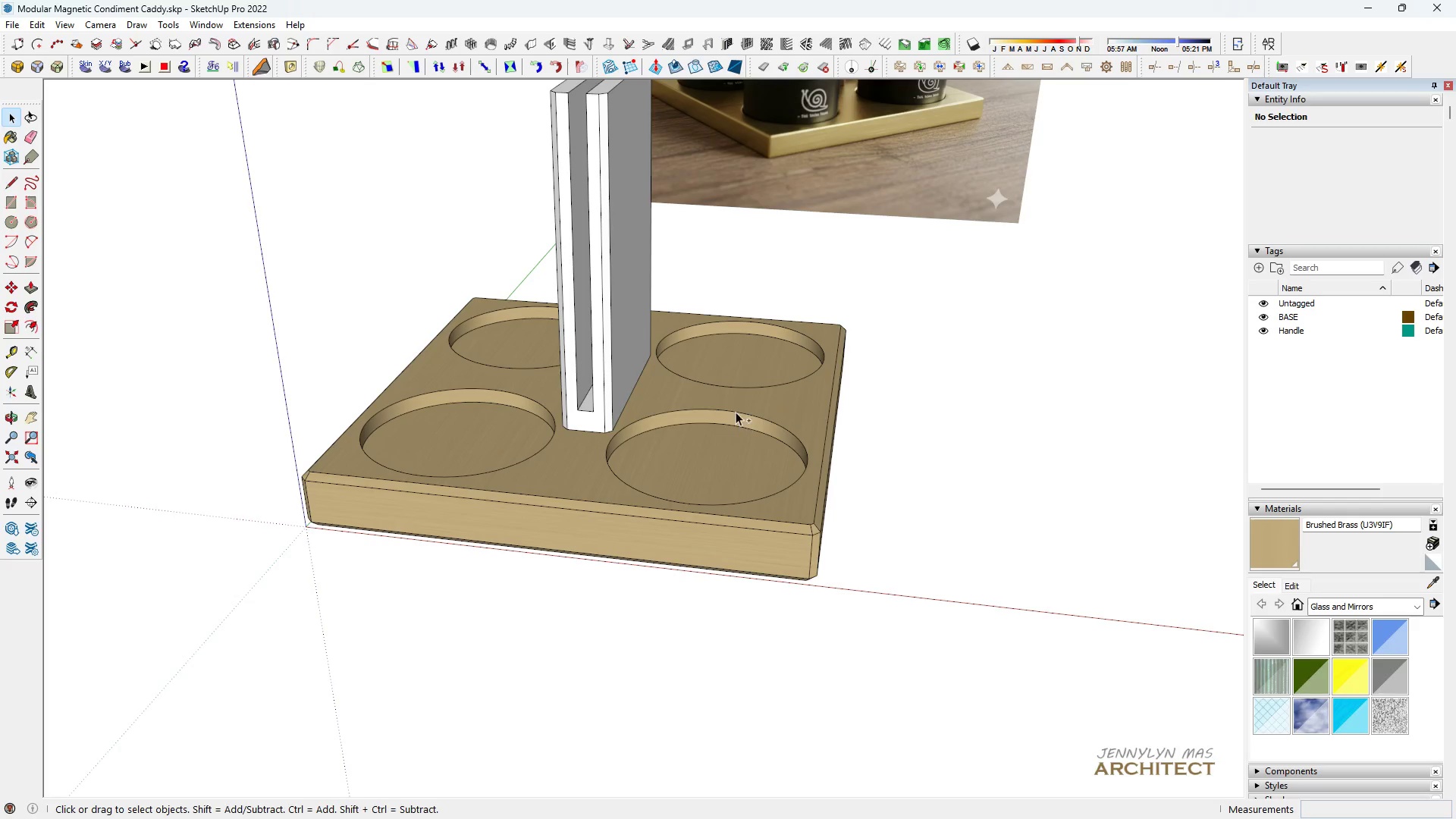 
key(Control+S)
 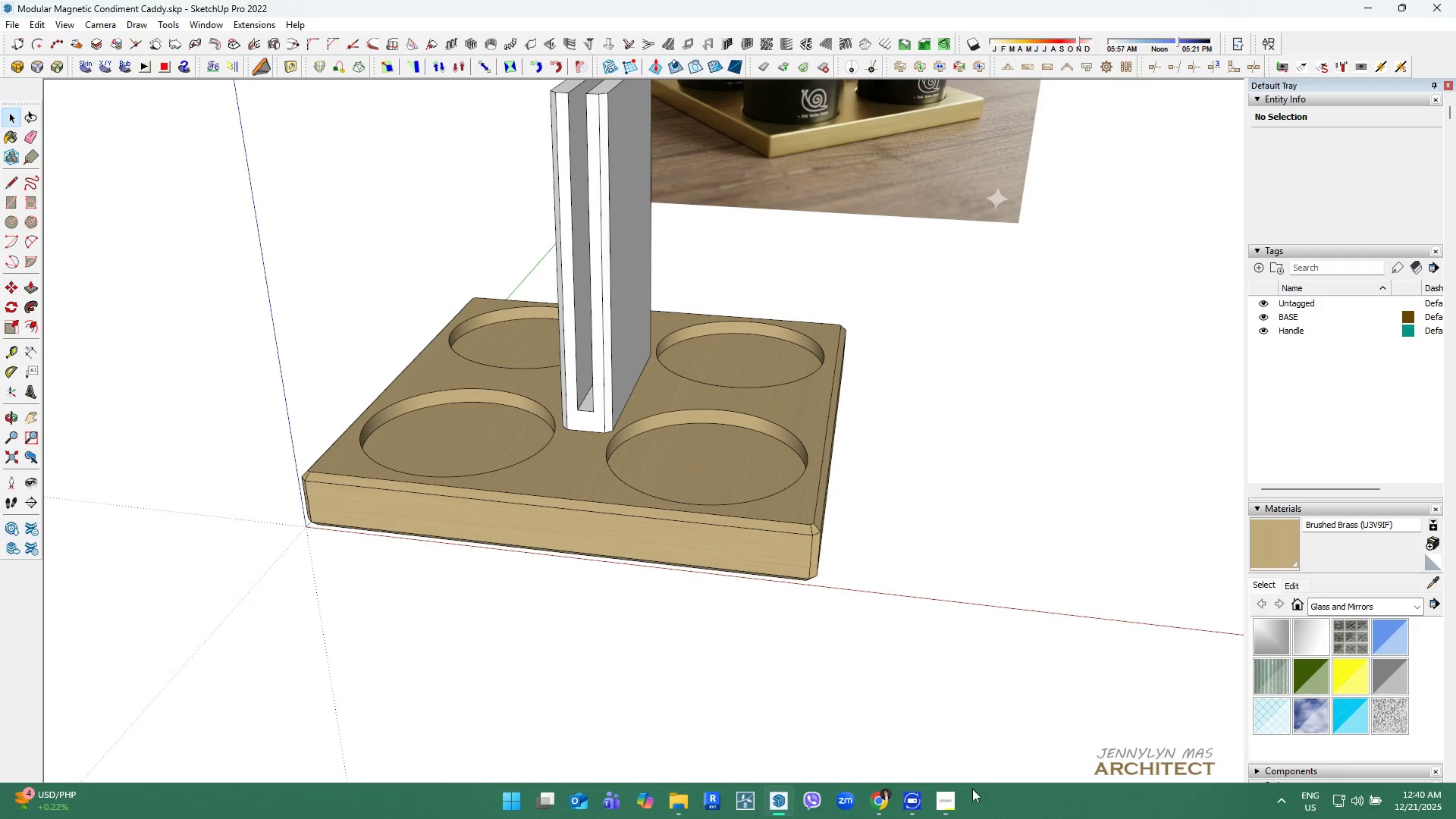 
scroll: coordinate [746, 445], scroll_direction: down, amount: 8.0
 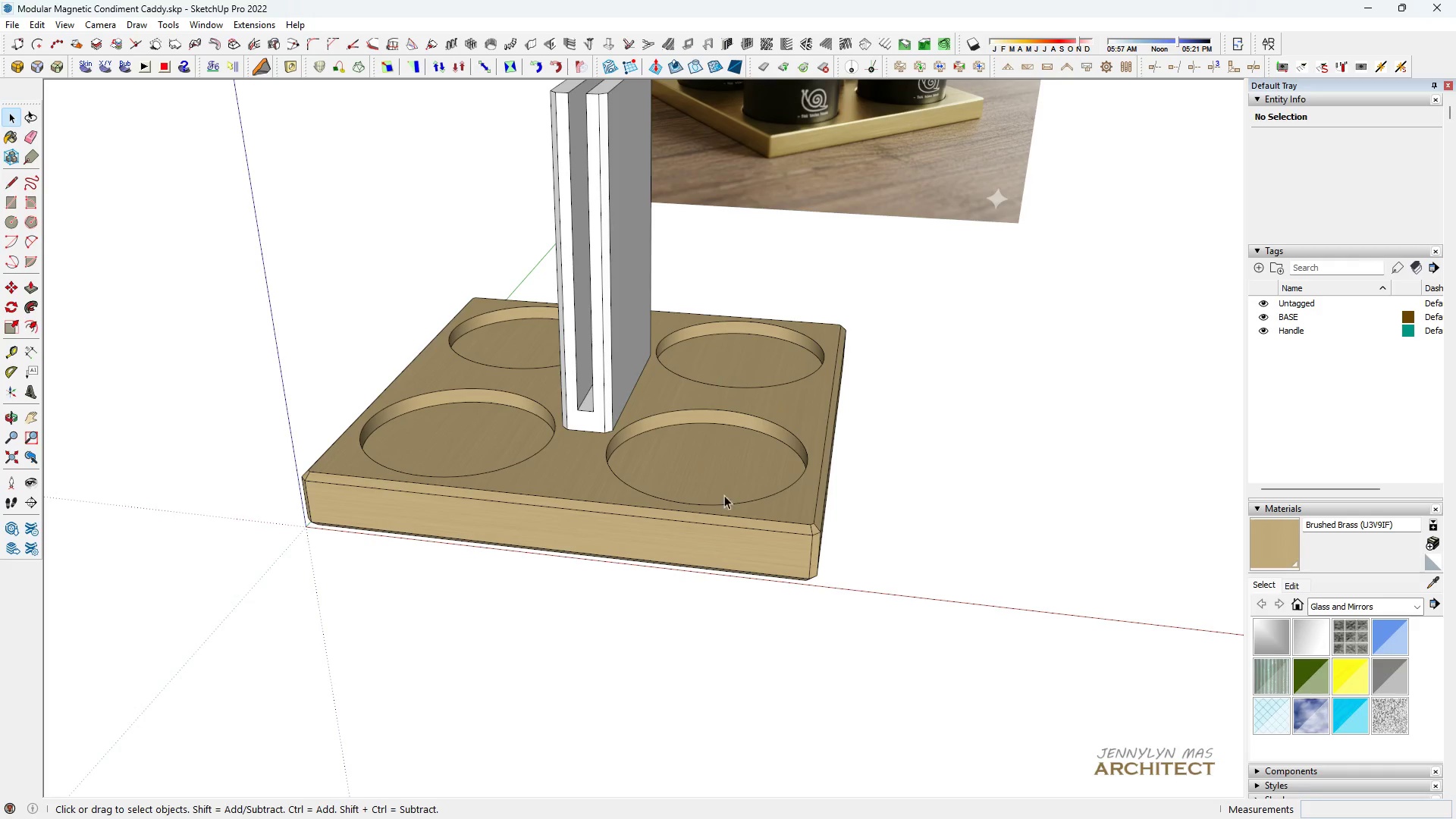 
left_click([958, 790])